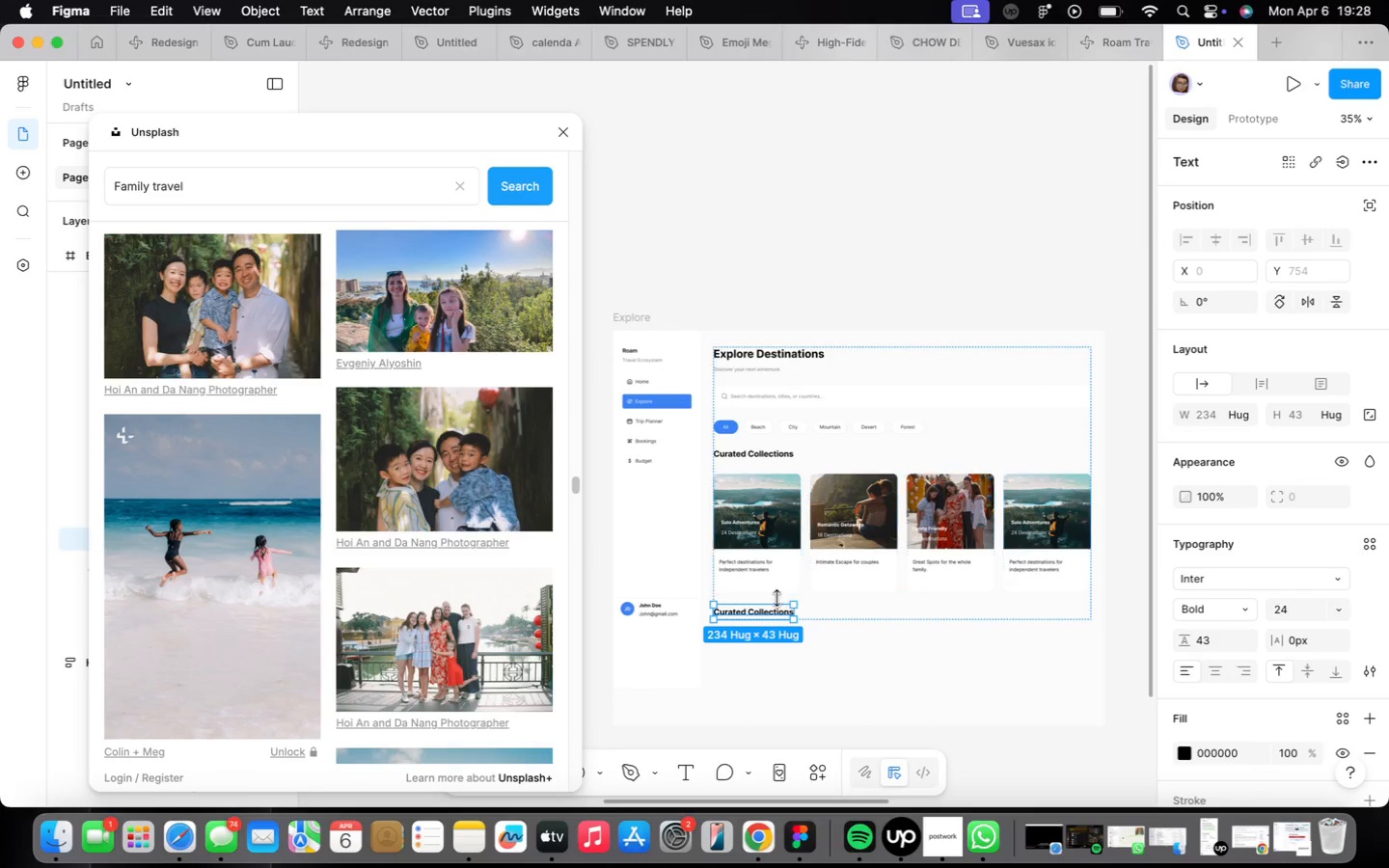 
left_click([775, 610])
 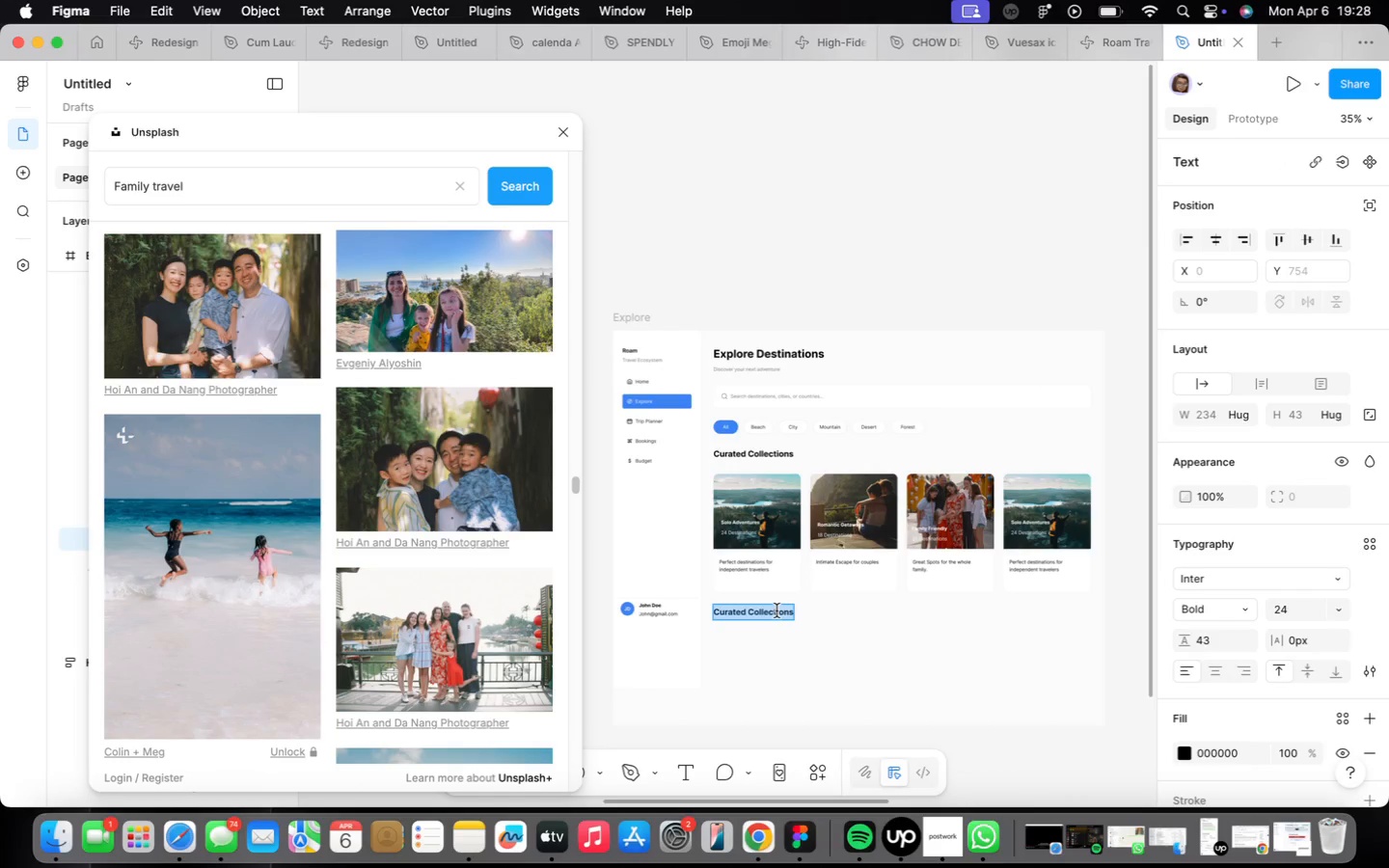 
type(All Destinations)
 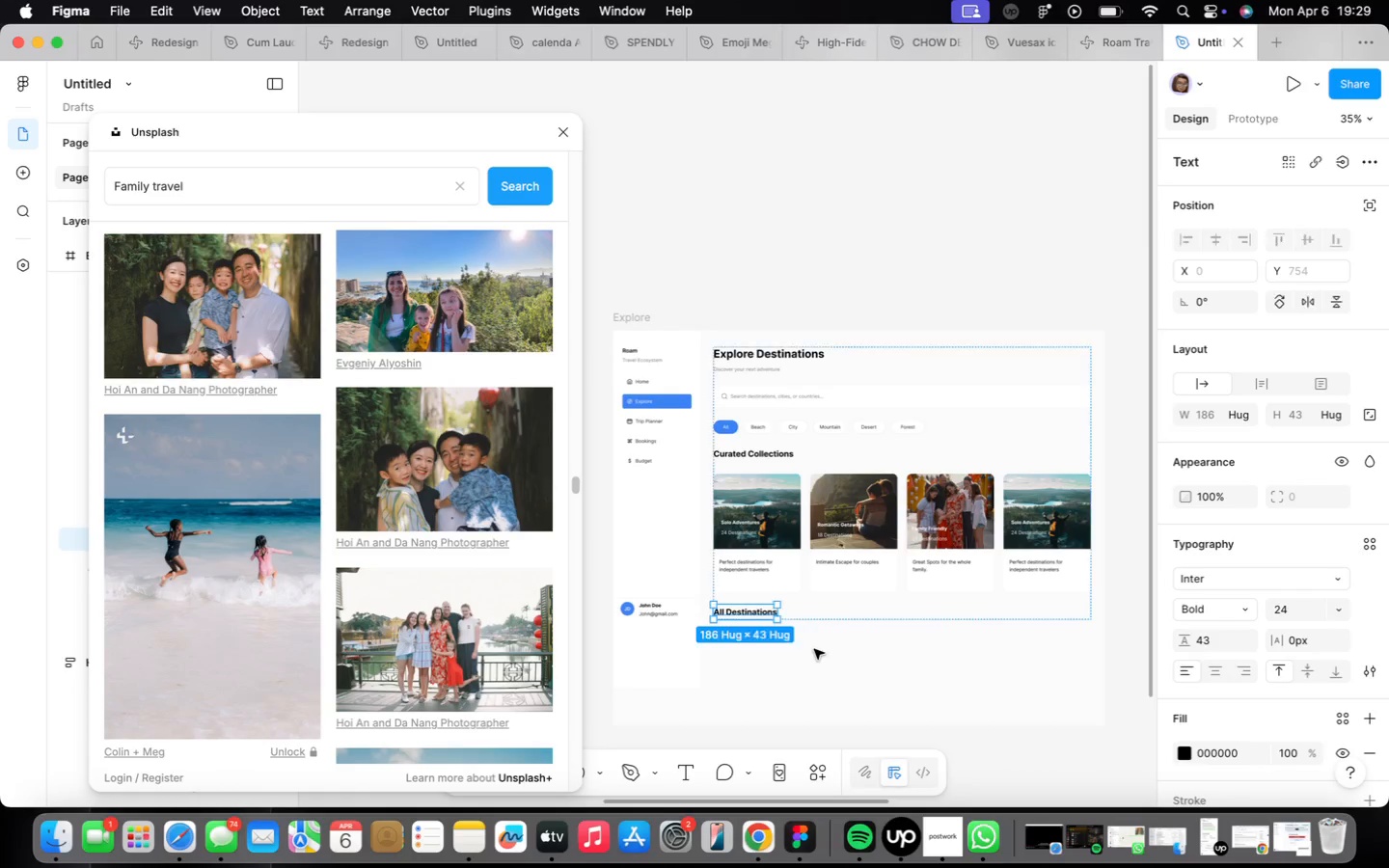 
left_click([808, 516])
 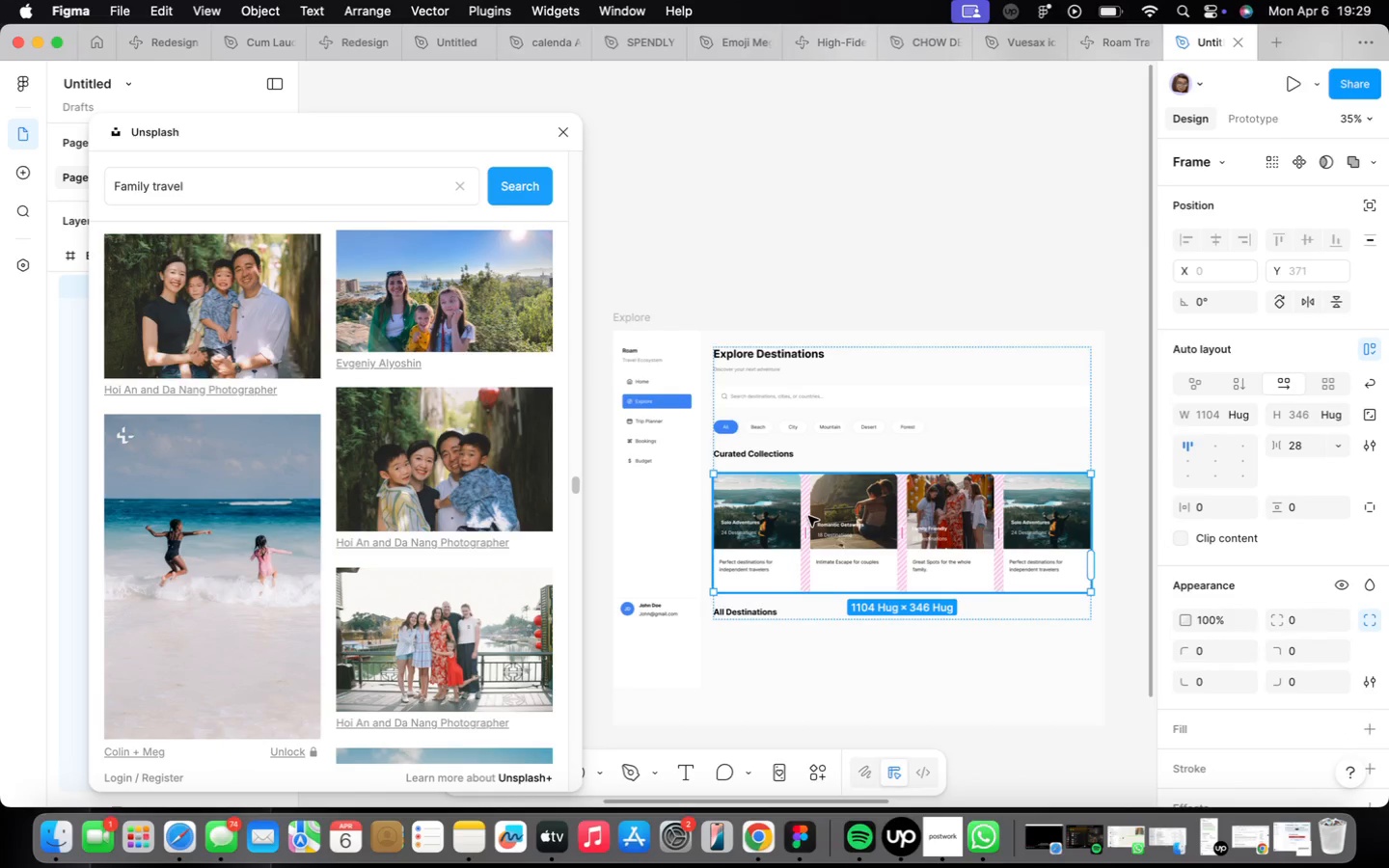 
key(Meta+CommandLeft)
 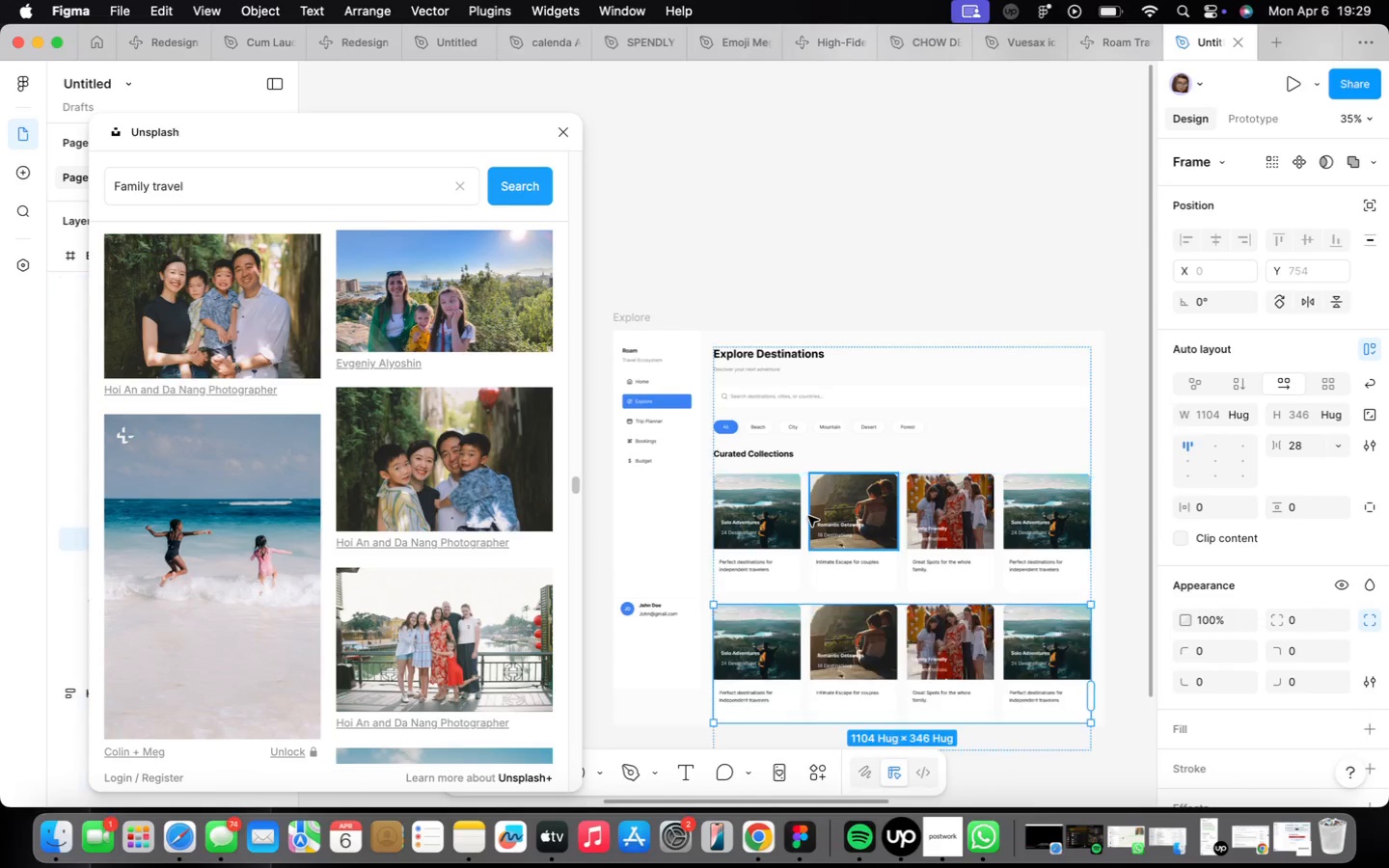 
key(Meta+D)
 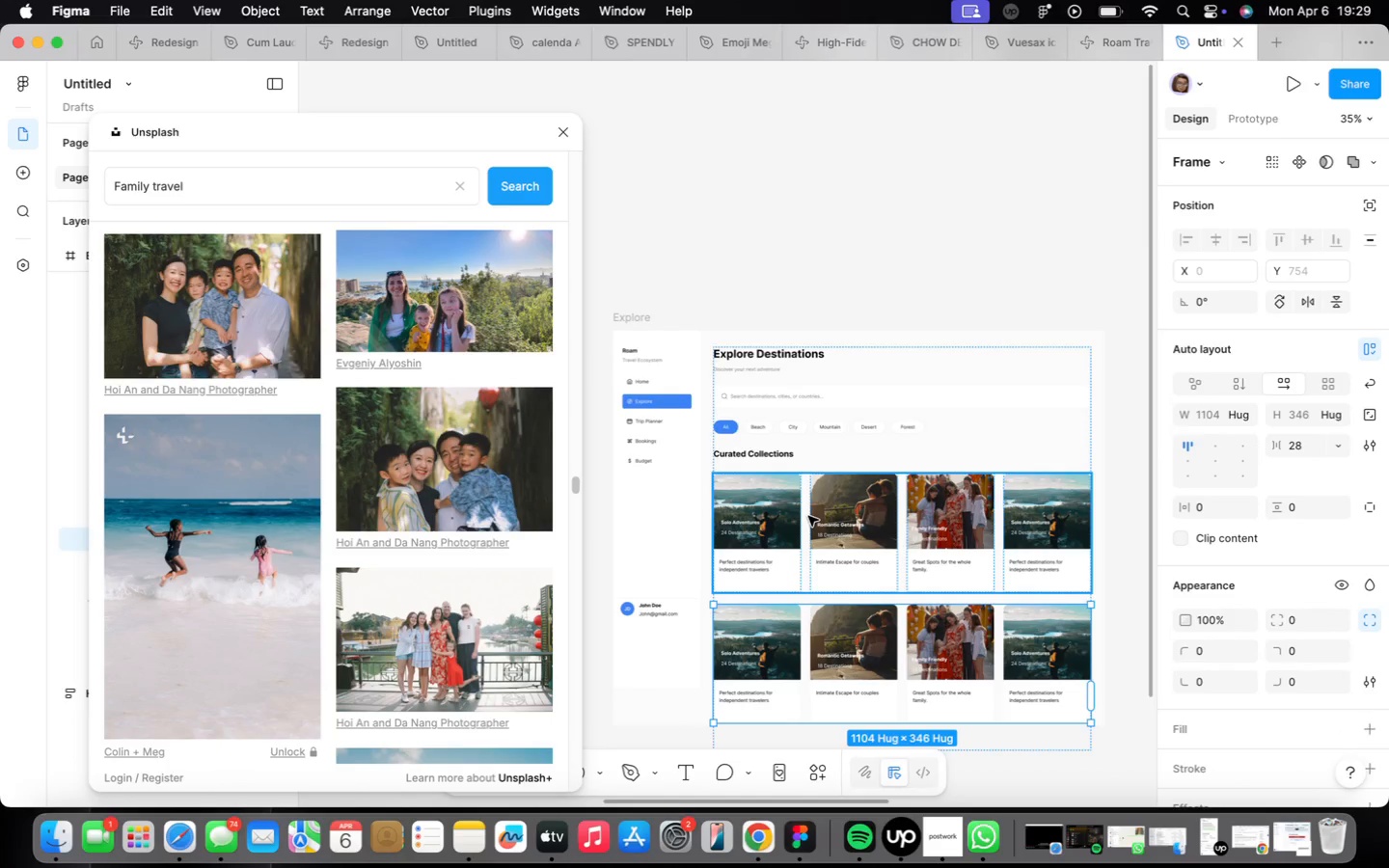 
key(ArrowDown)
 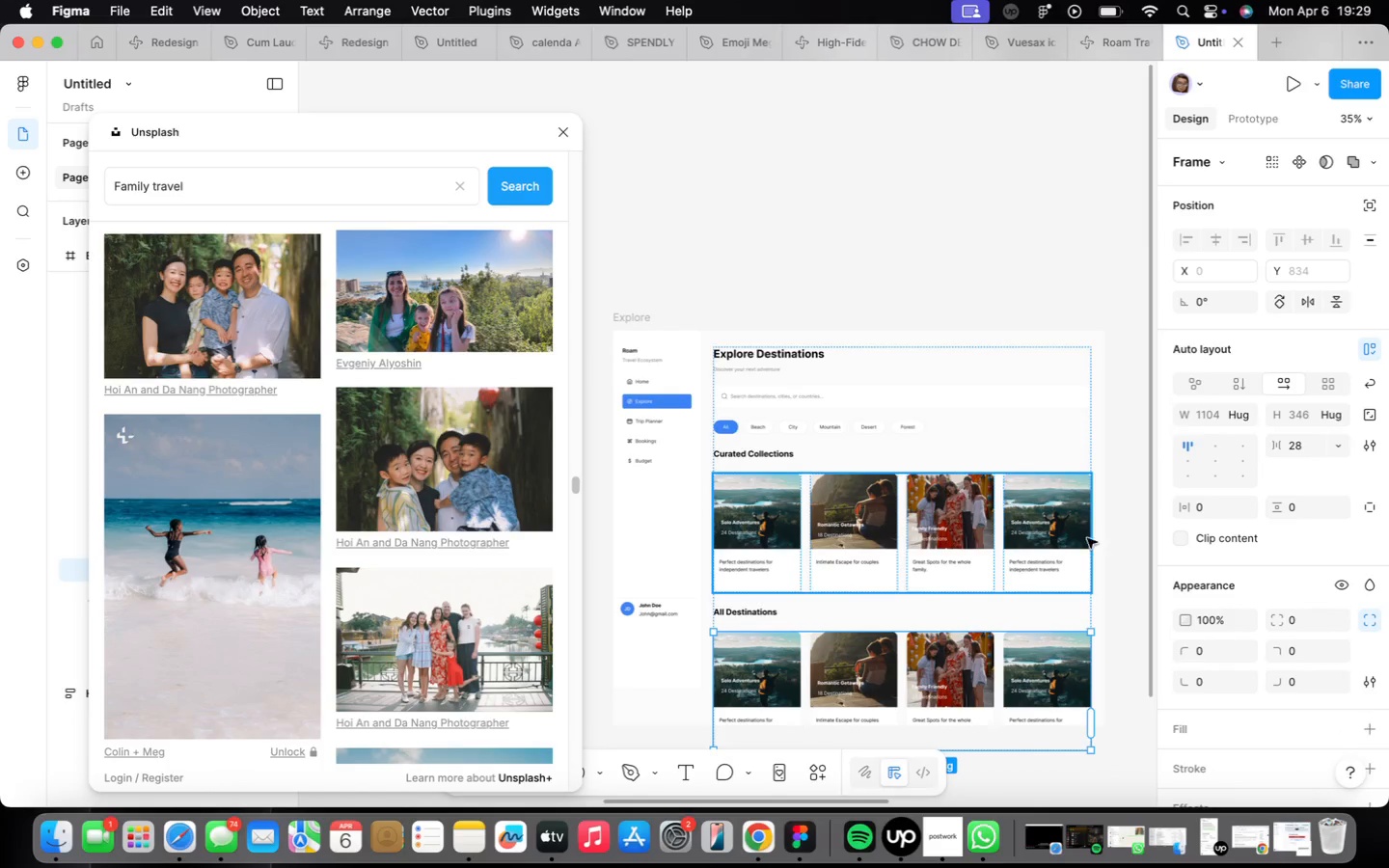 
scroll: coordinate [1040, 542], scroll_direction: up, amount: 22.0
 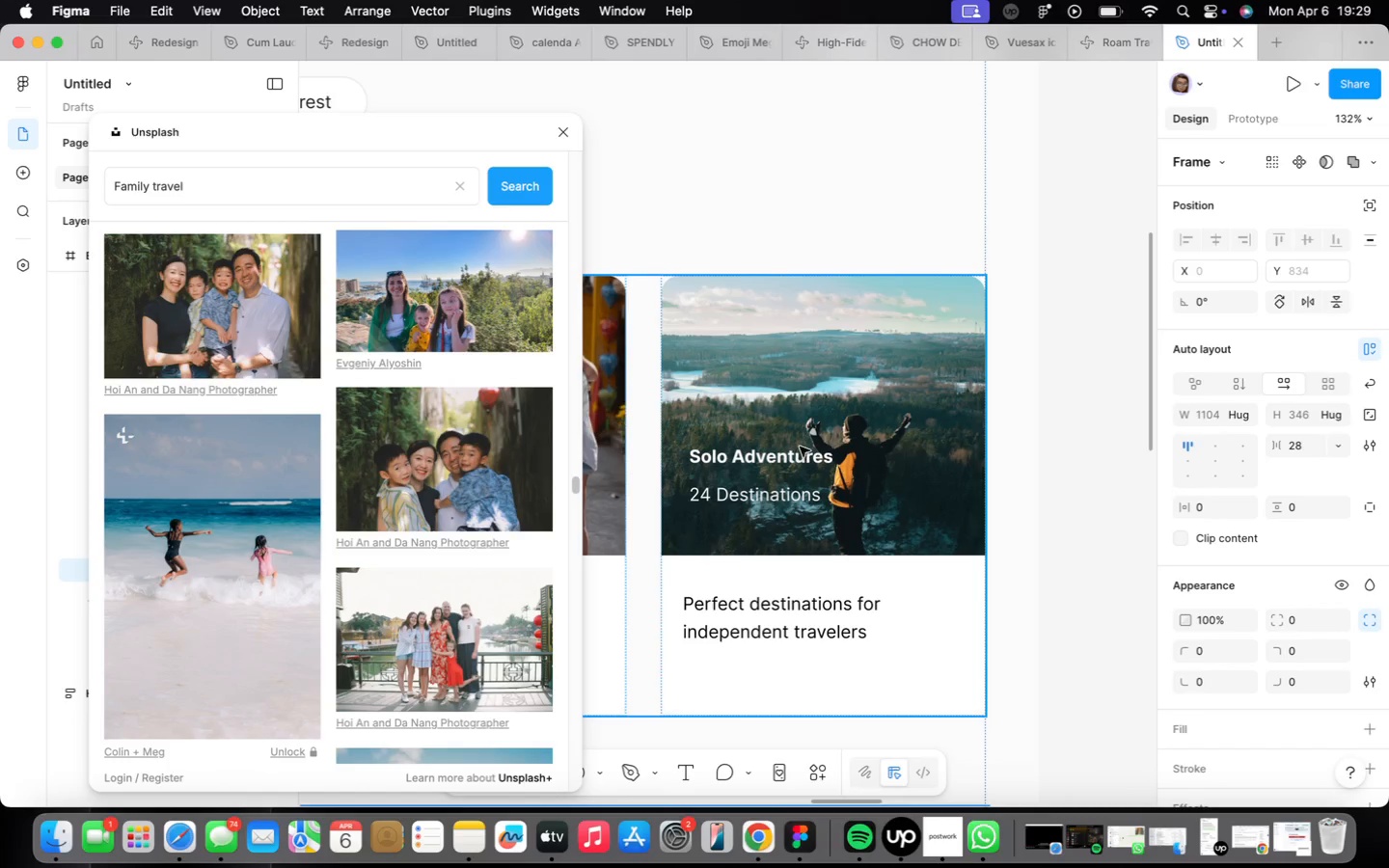 
wait(7.0)
 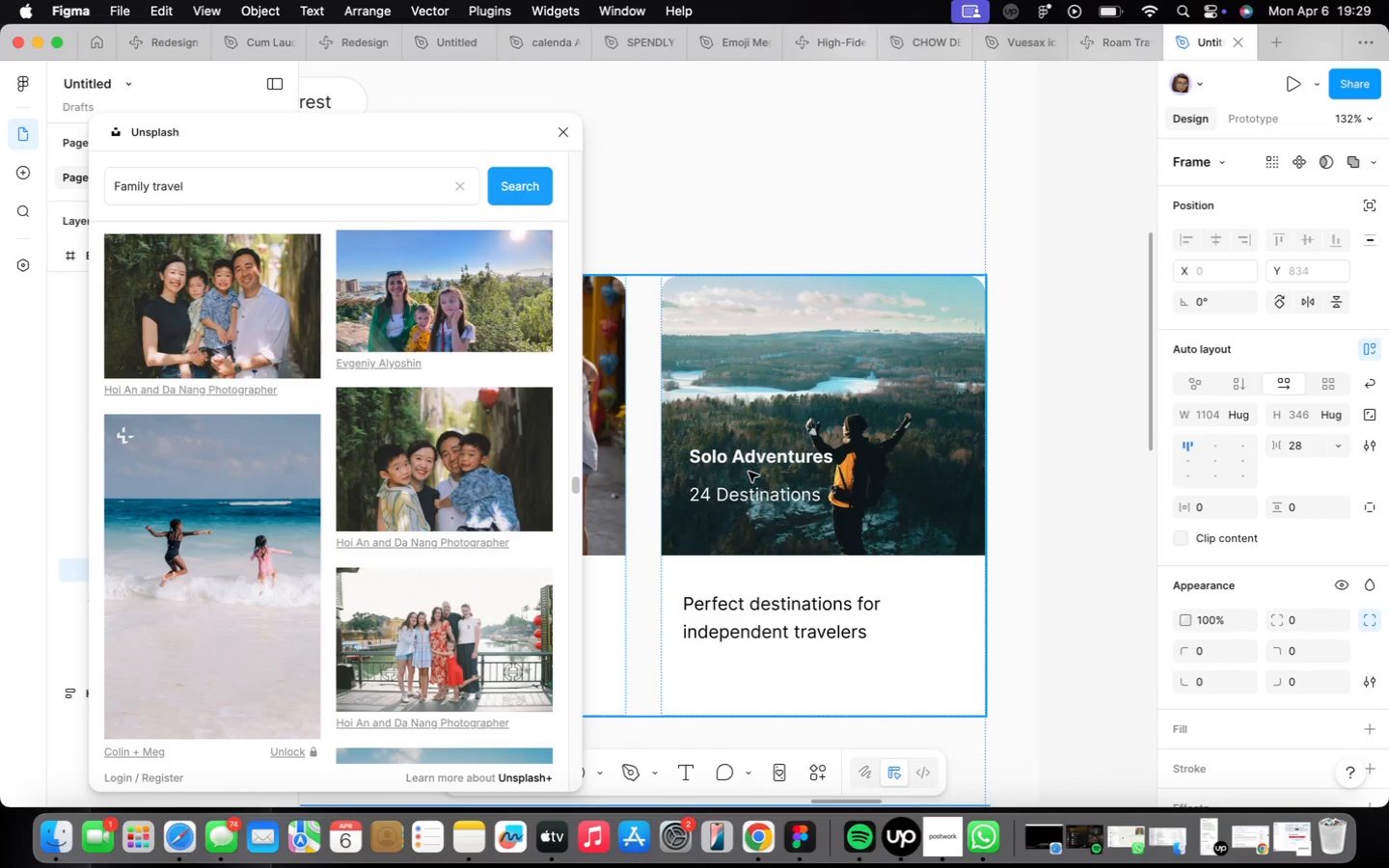 
double_click([776, 605])
 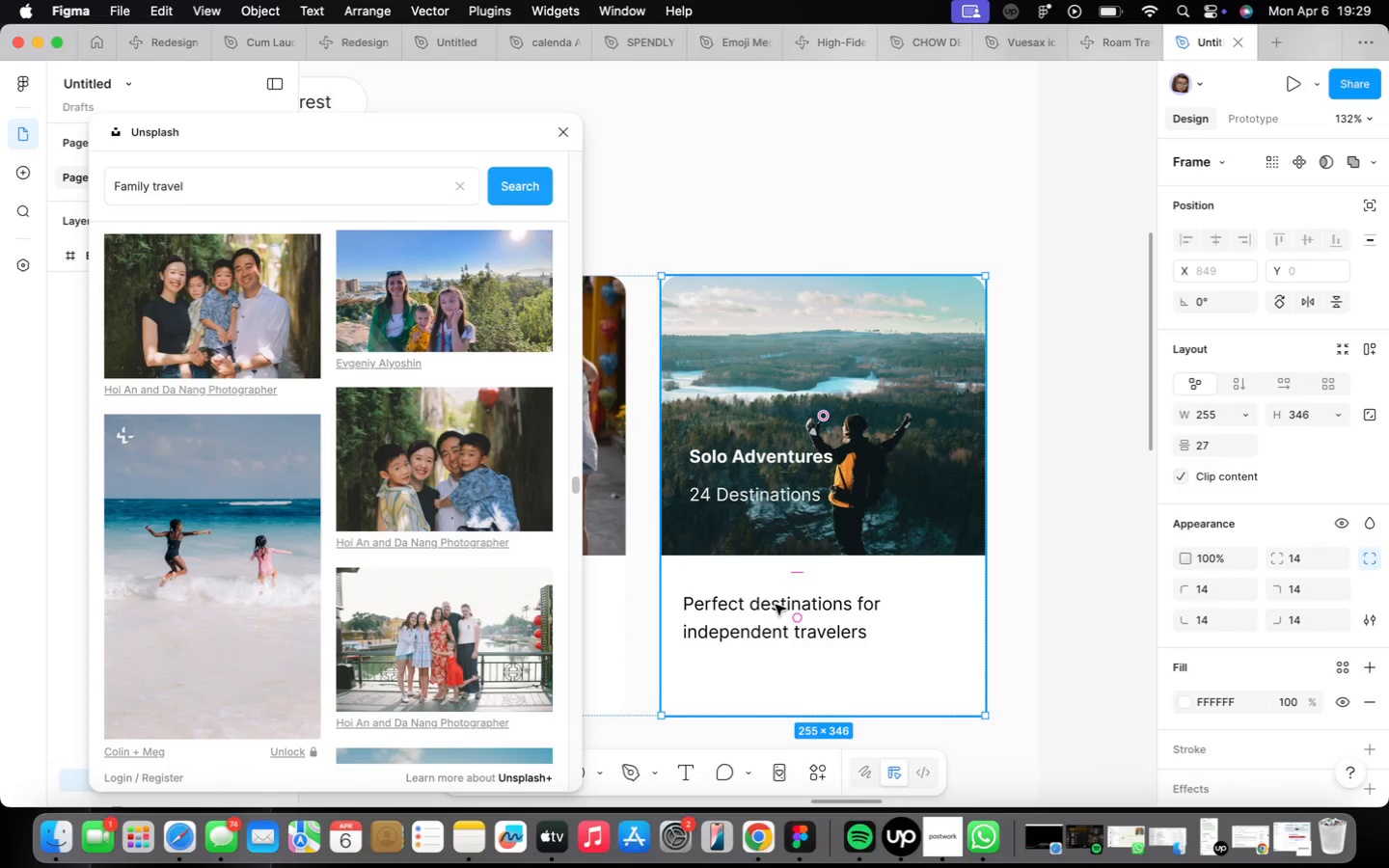 
triple_click([776, 605])
 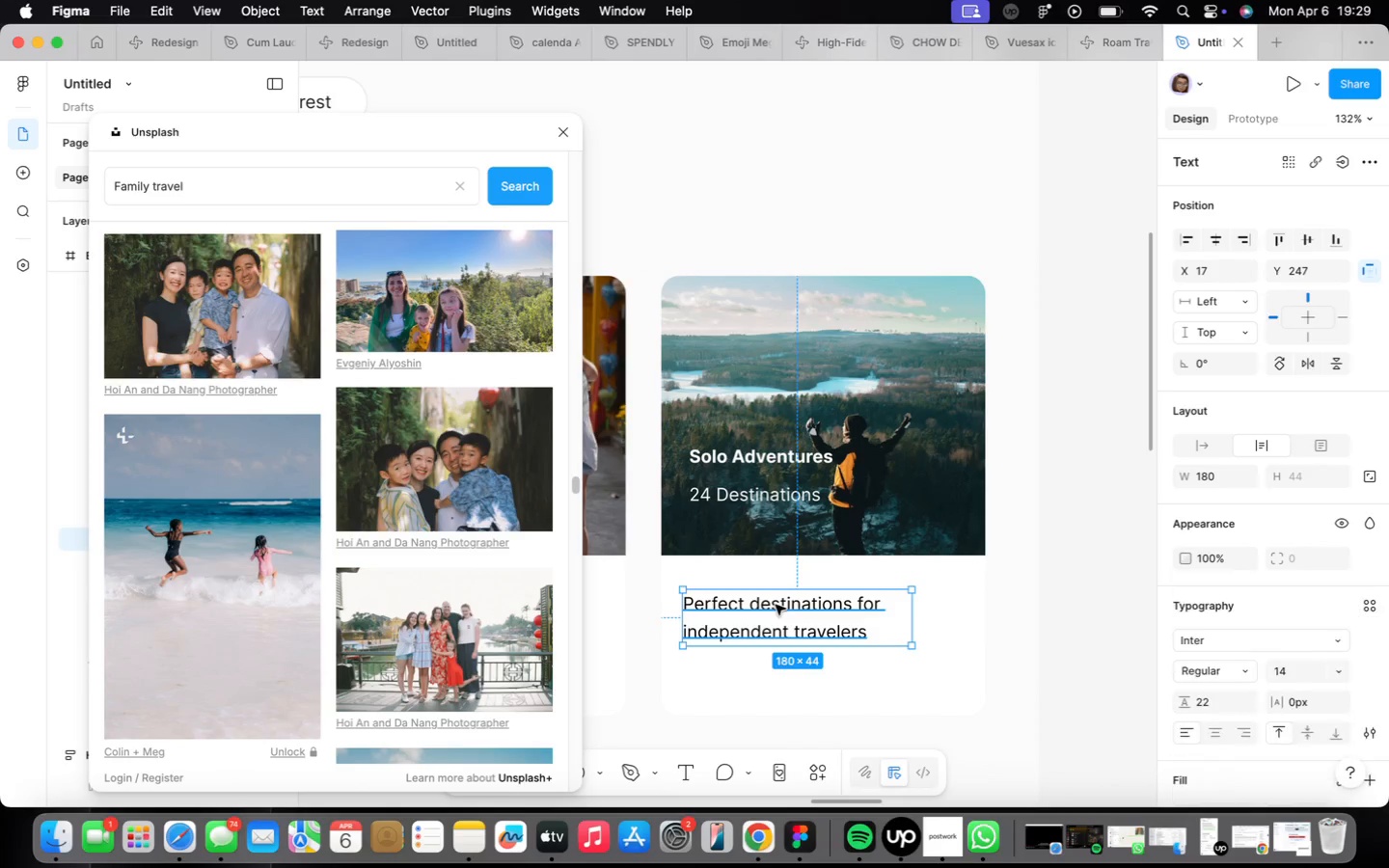 
triple_click([776, 605])
 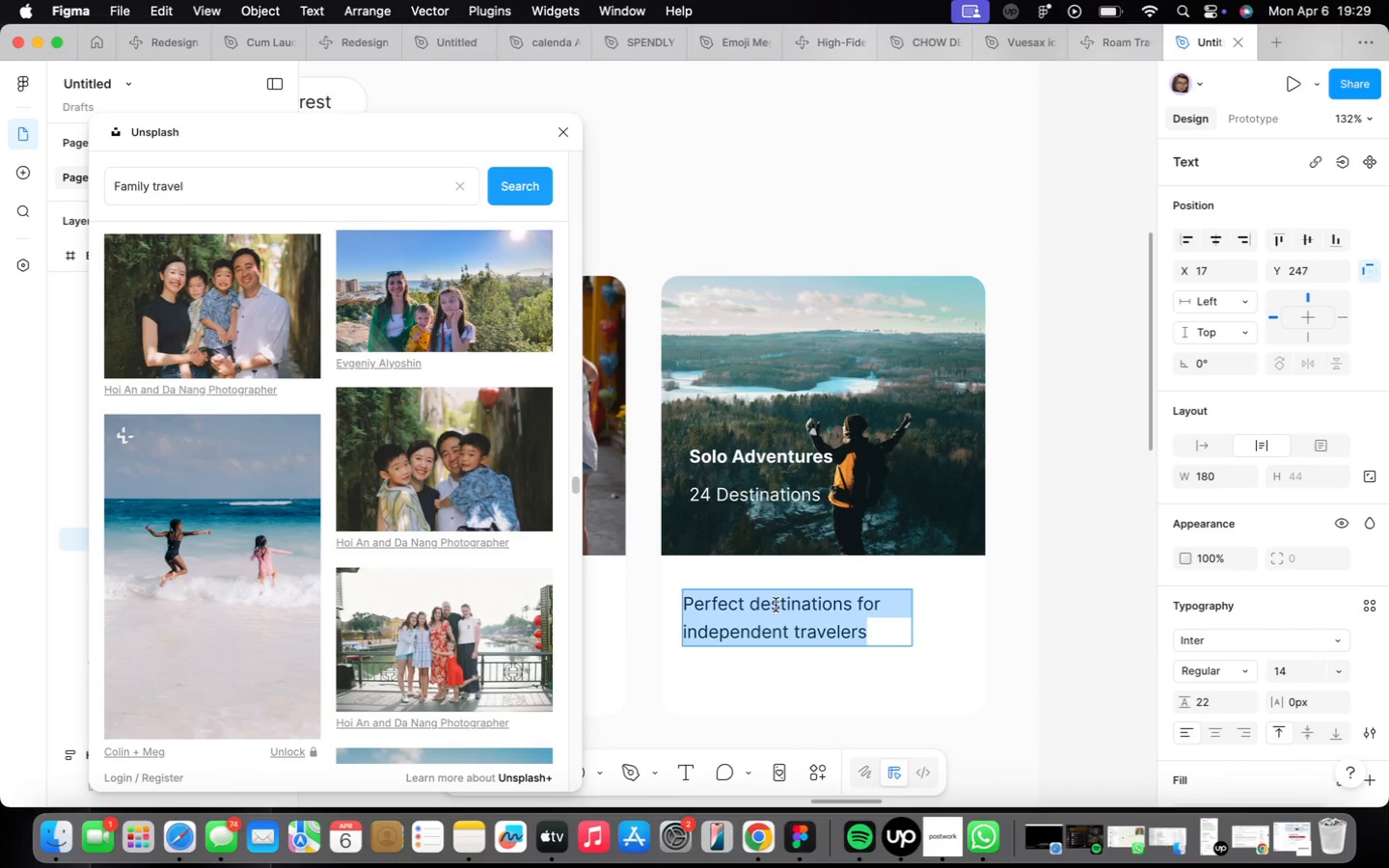 
triple_click([776, 605])
 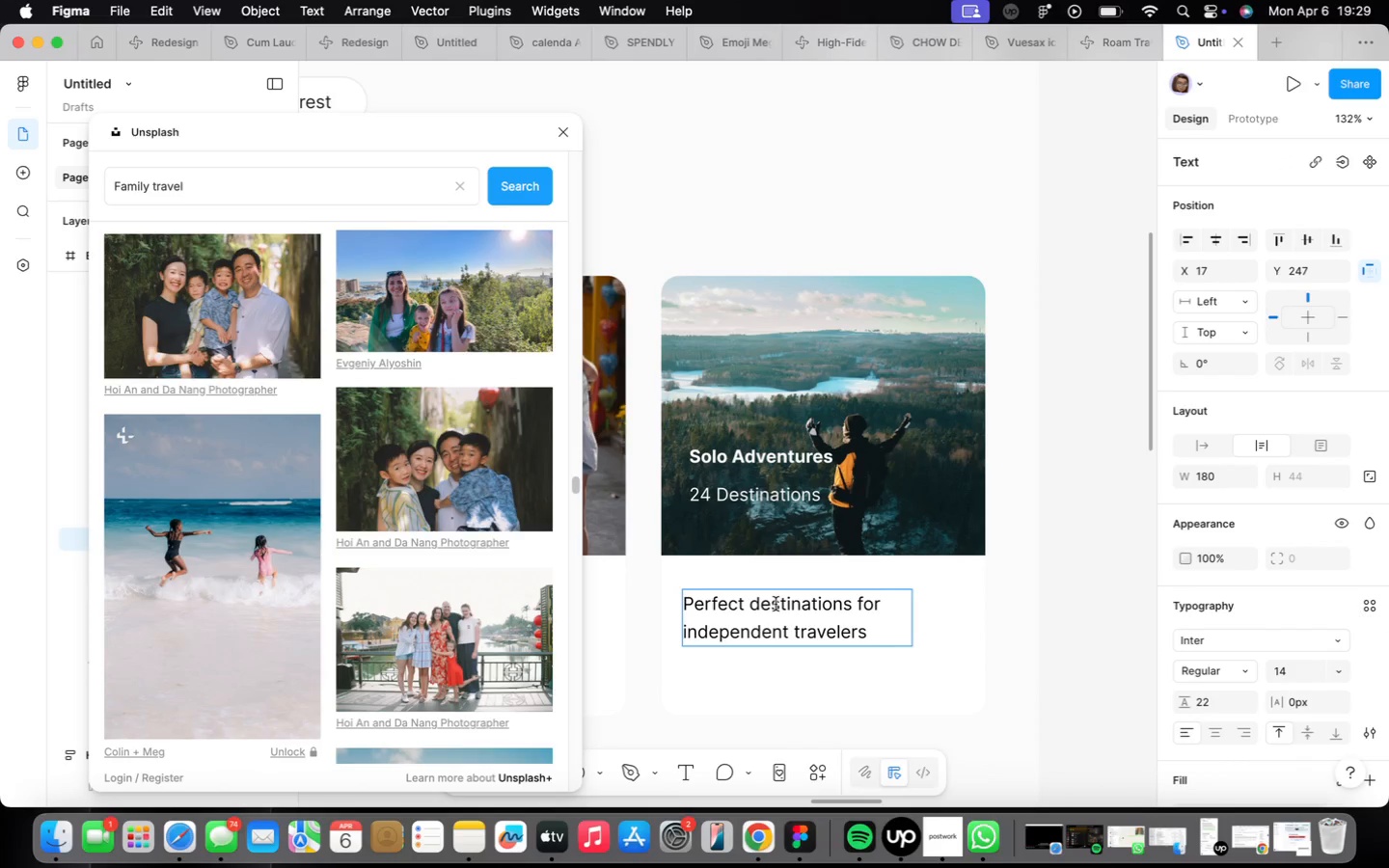 
double_click([776, 604])
 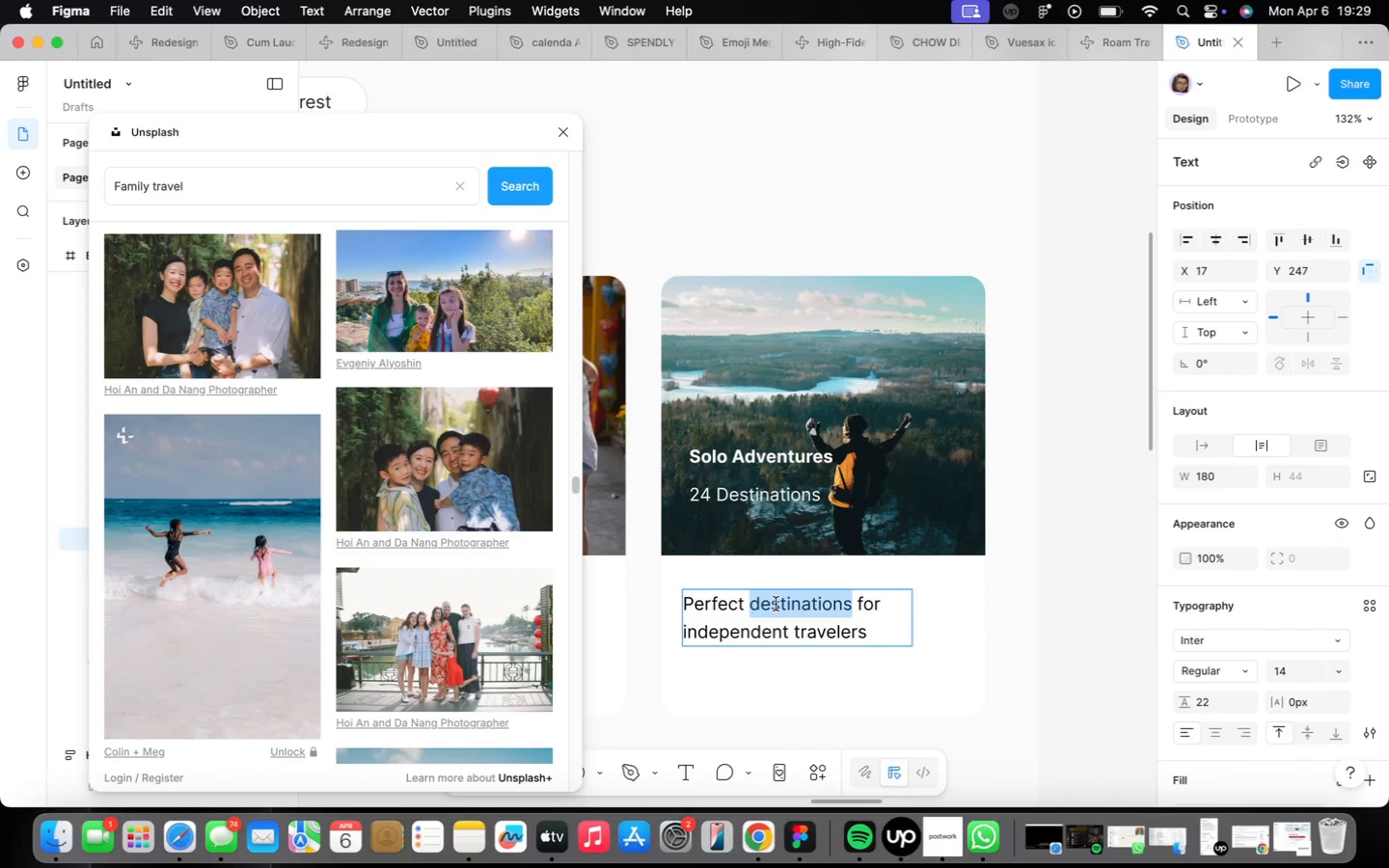 
triple_click([776, 604])
 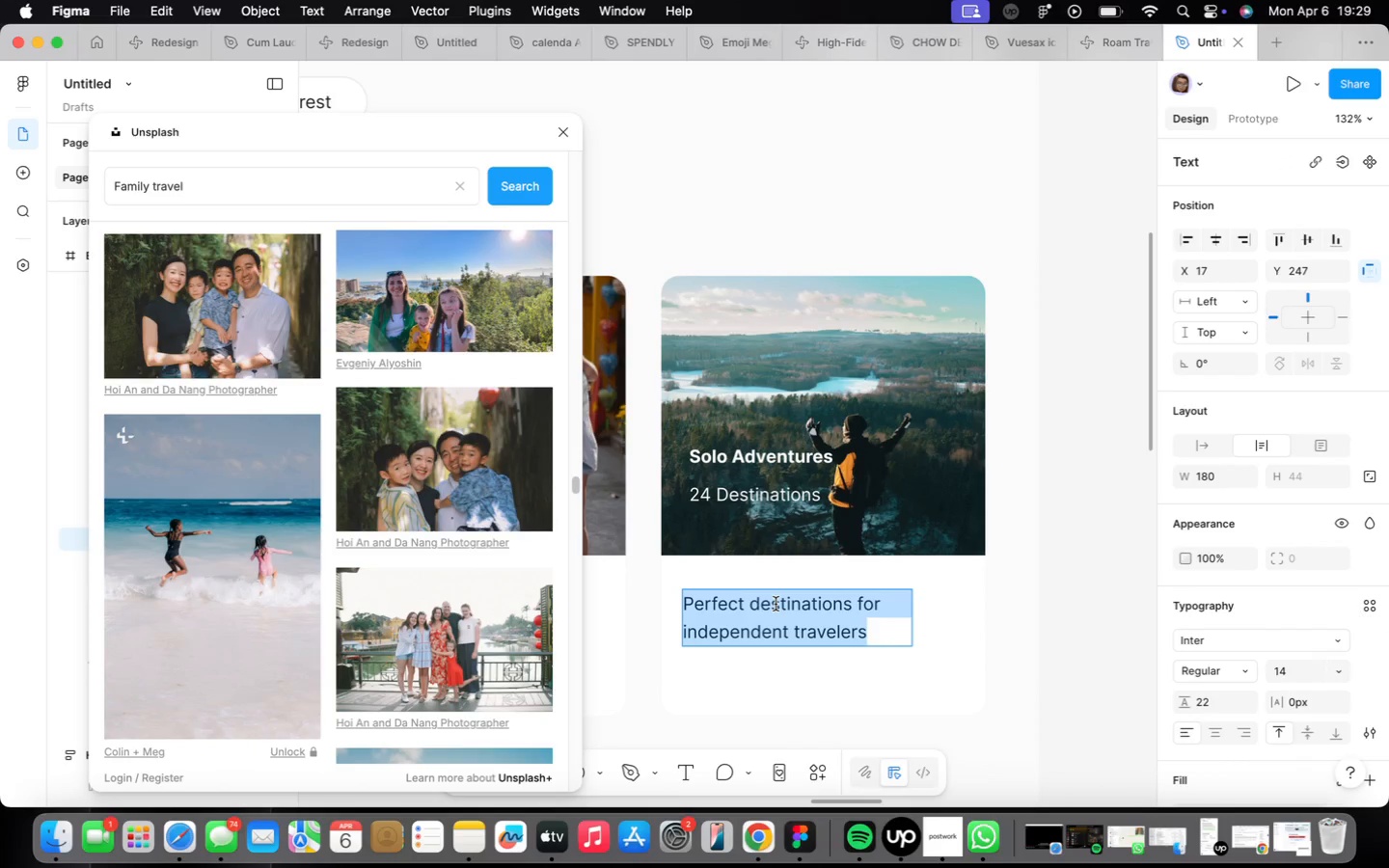 
type(Premium experiences and dedstinations)
 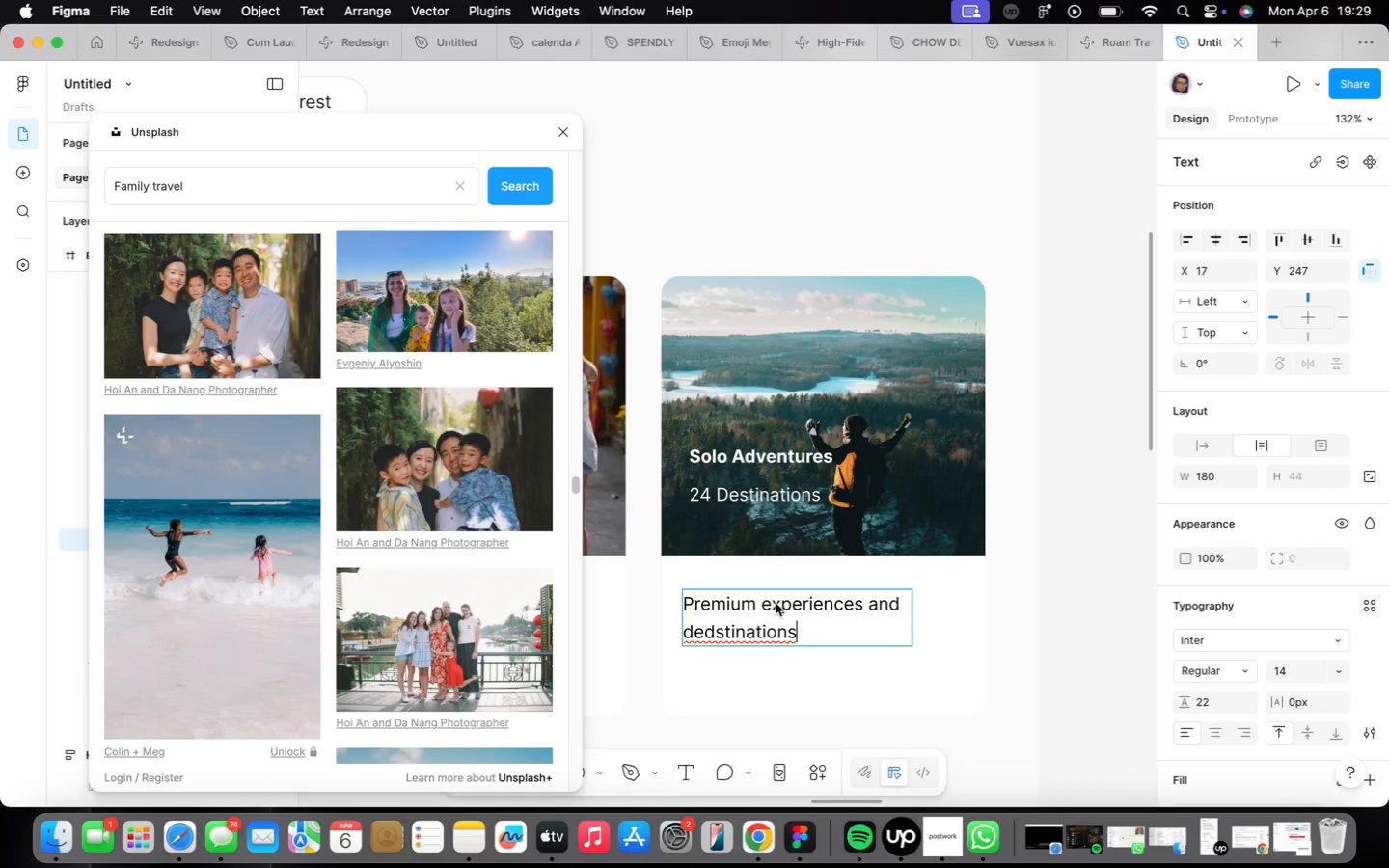 
wait(28.47)
 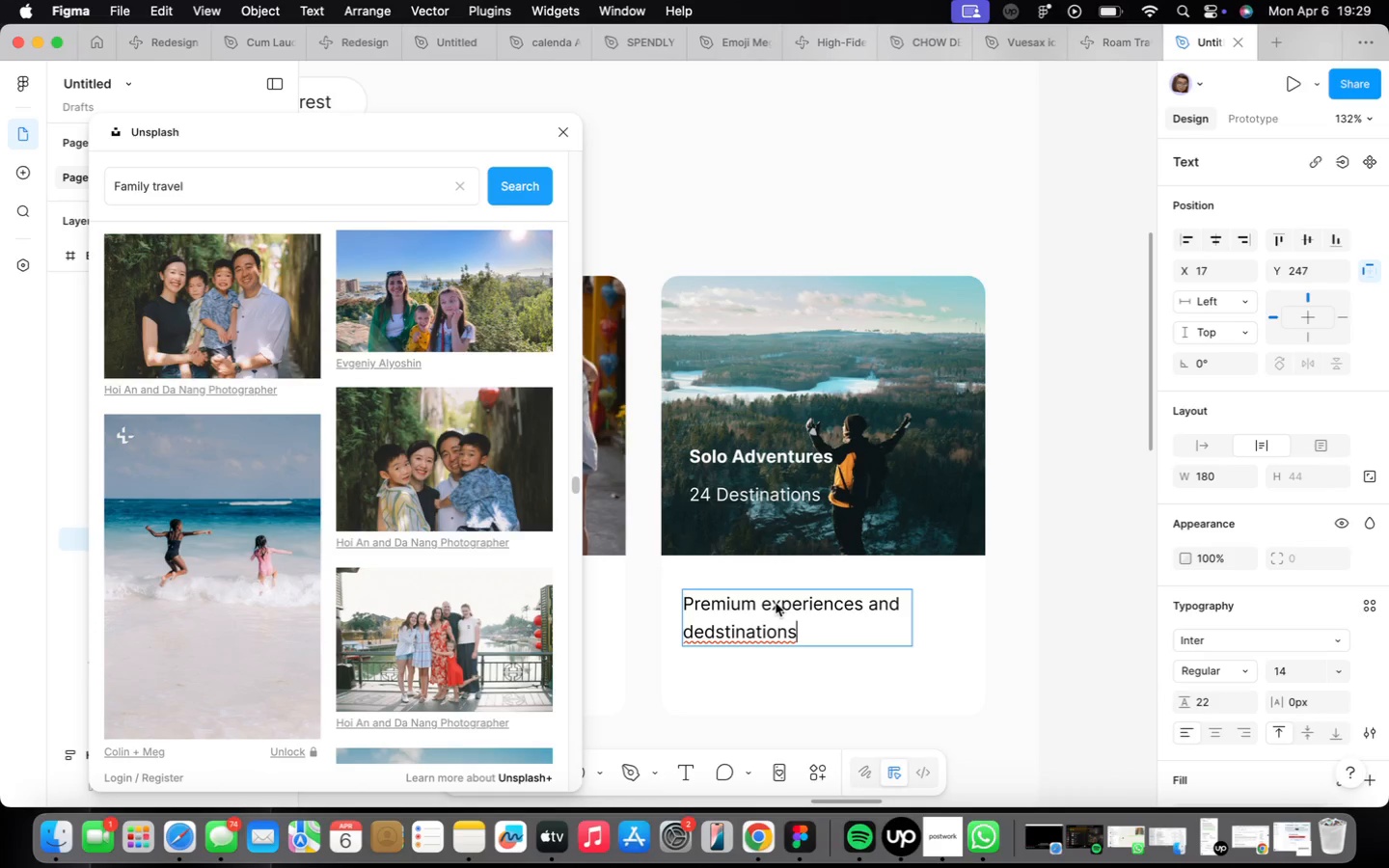 
left_click([746, 637])
 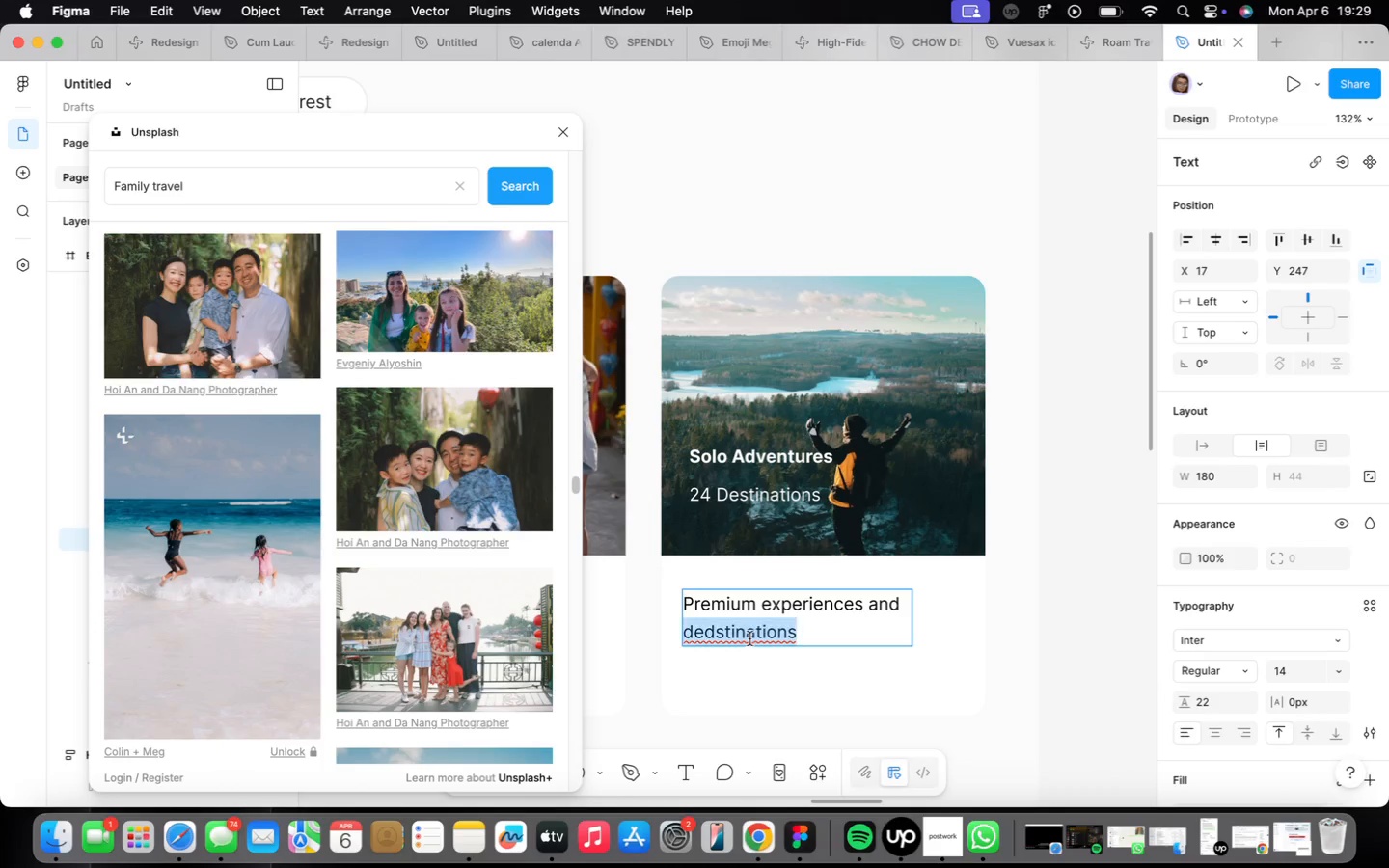 
triple_click([749, 638])
 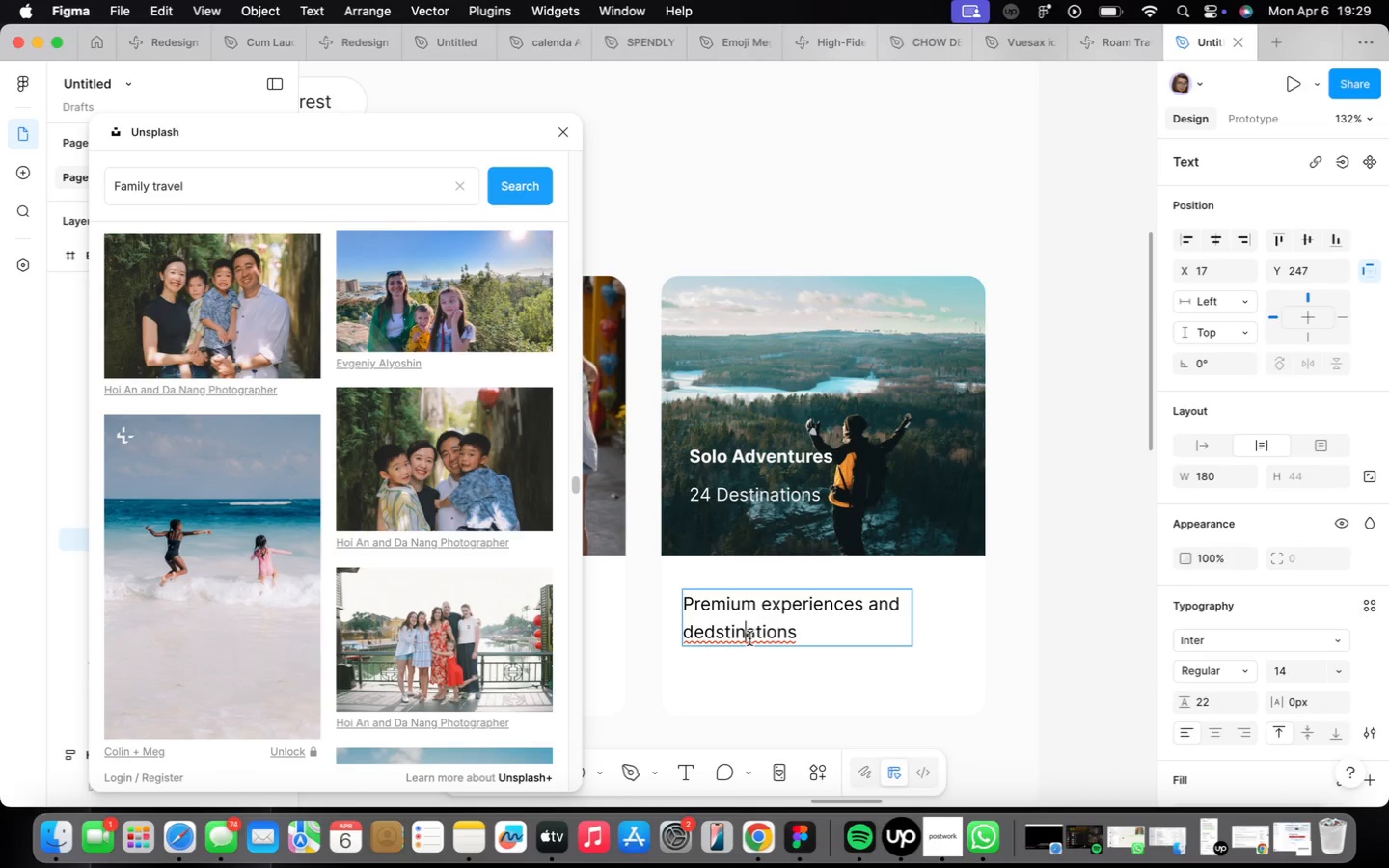 
triple_click([749, 637])
 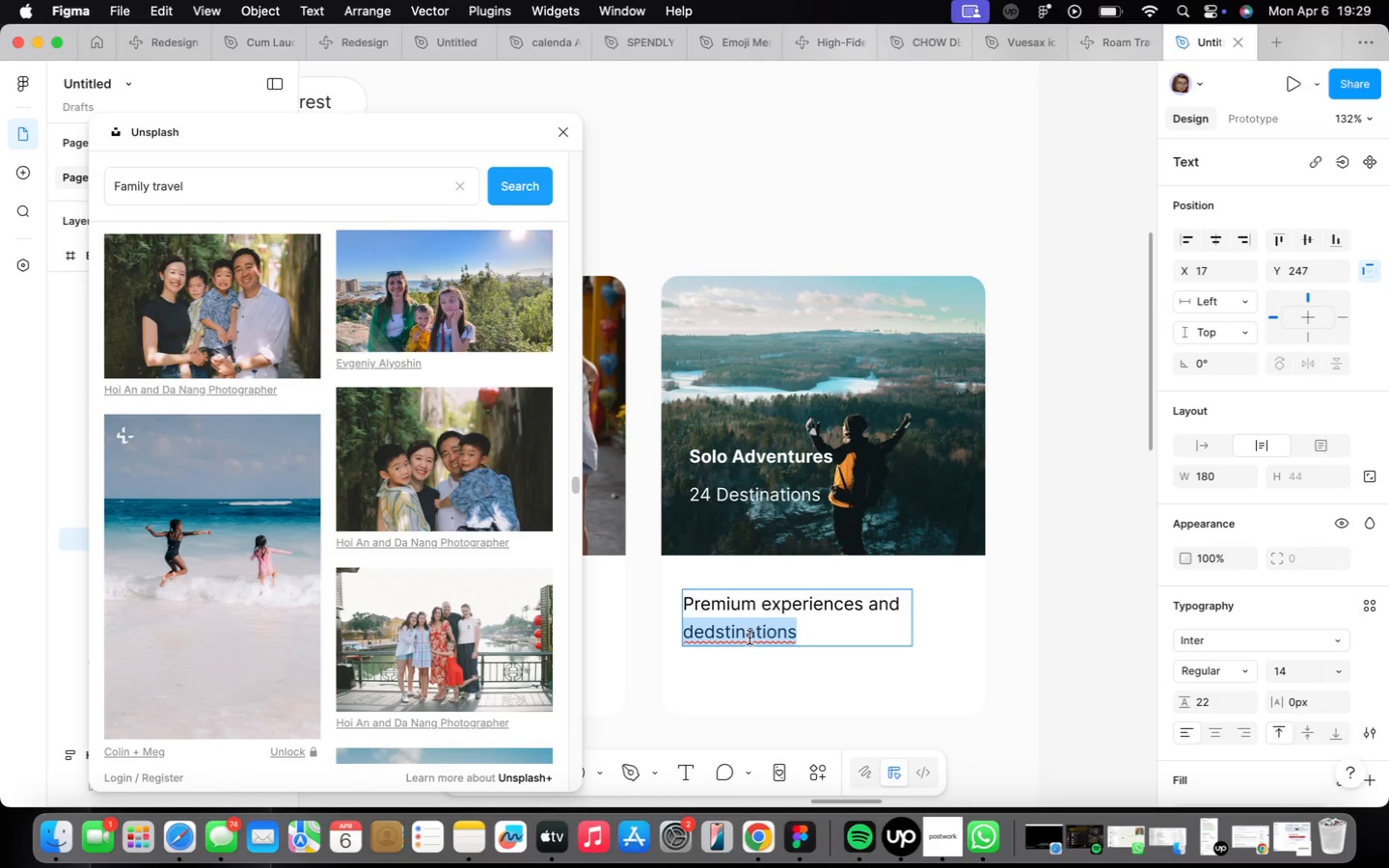 
triple_click([749, 637])
 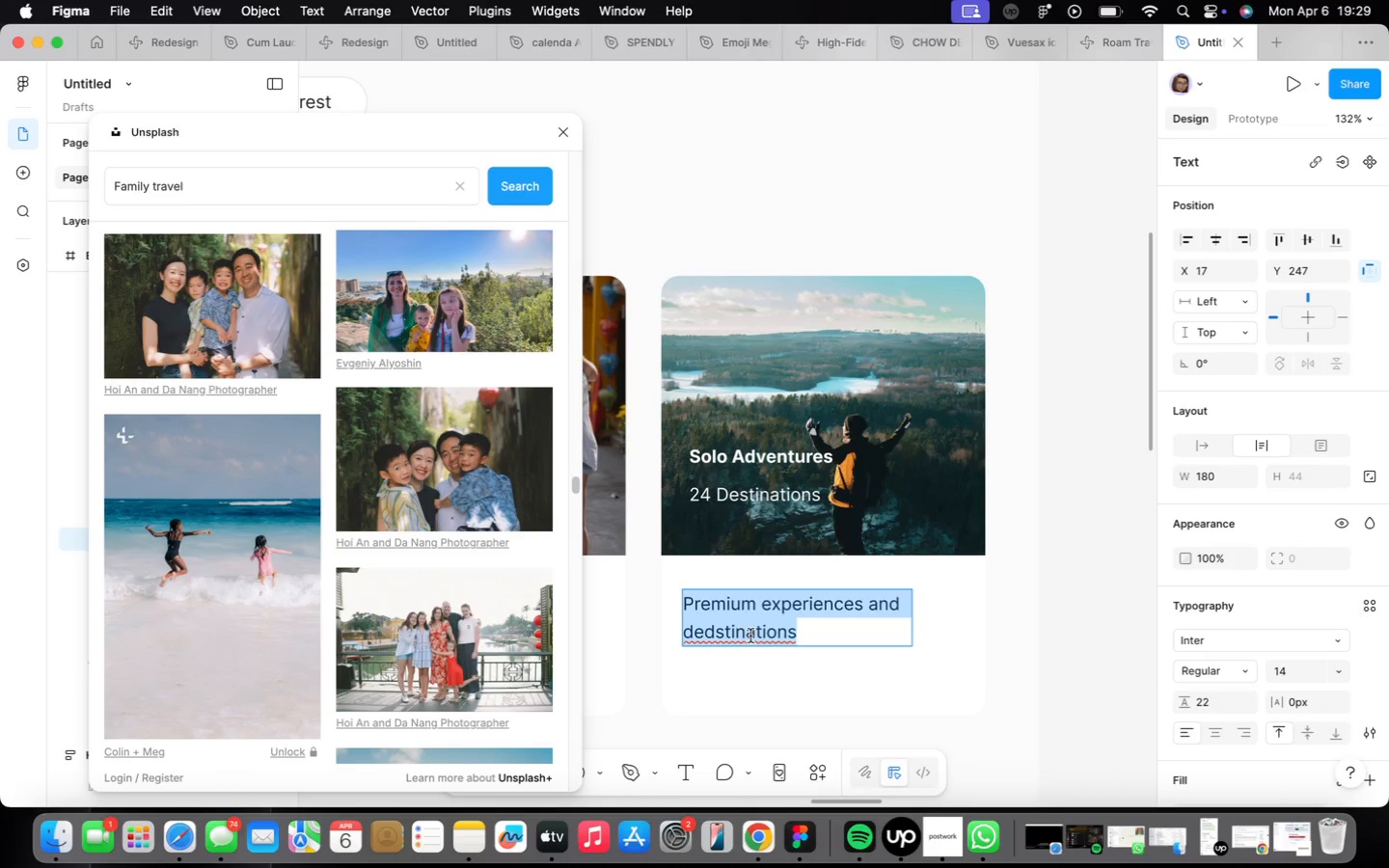 
double_click([750, 637])
 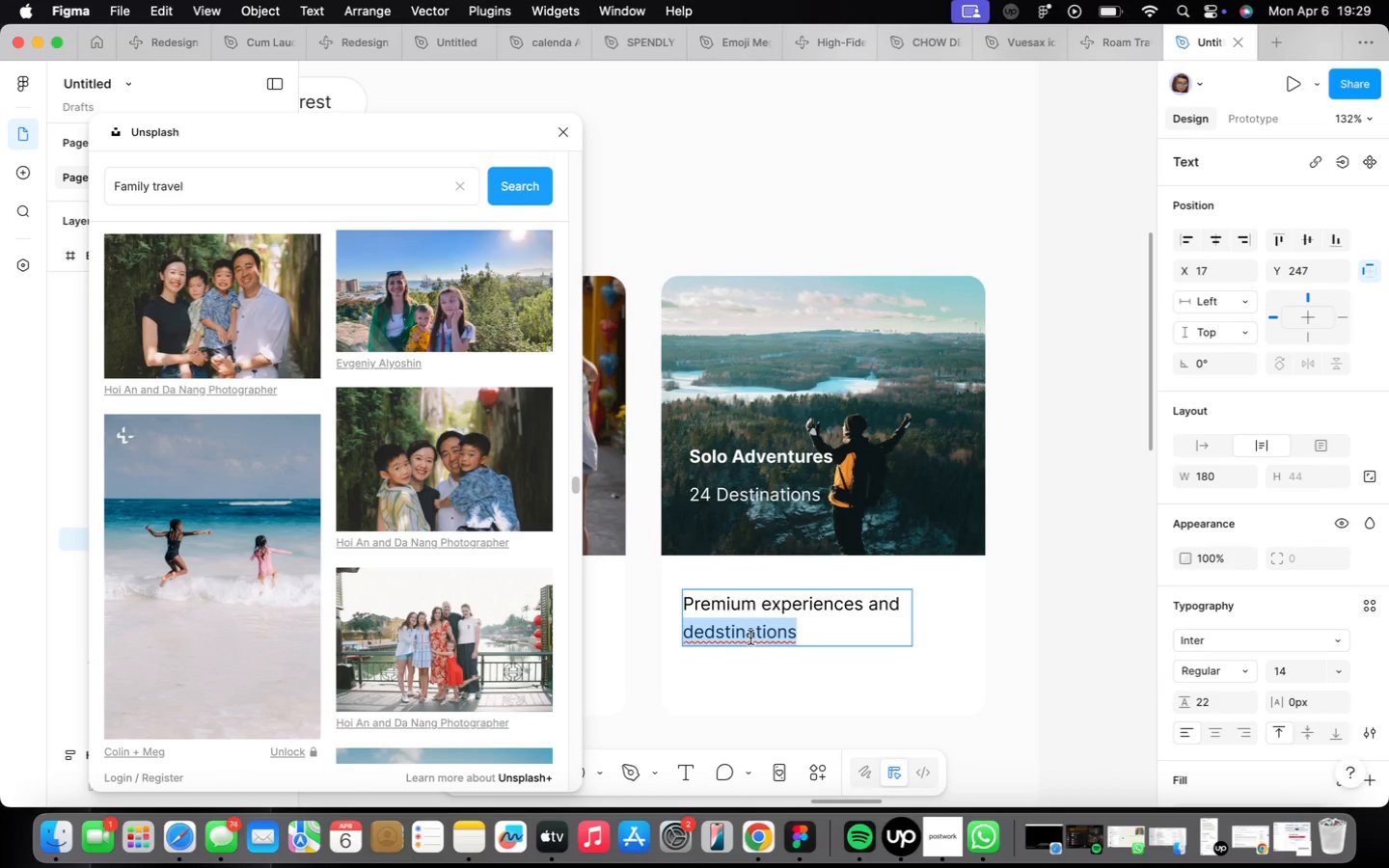 
triple_click([751, 637])
 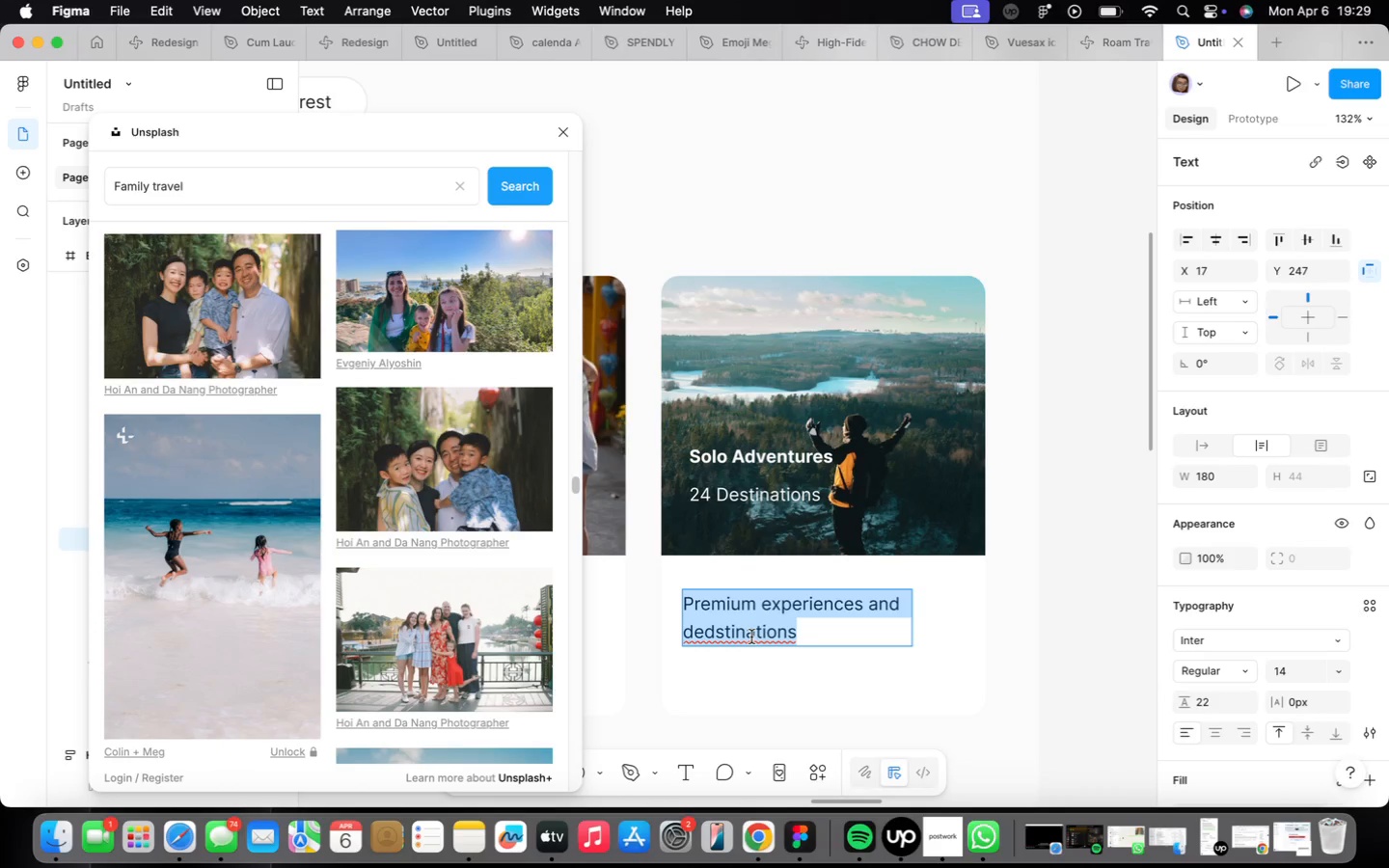 
triple_click([751, 637])
 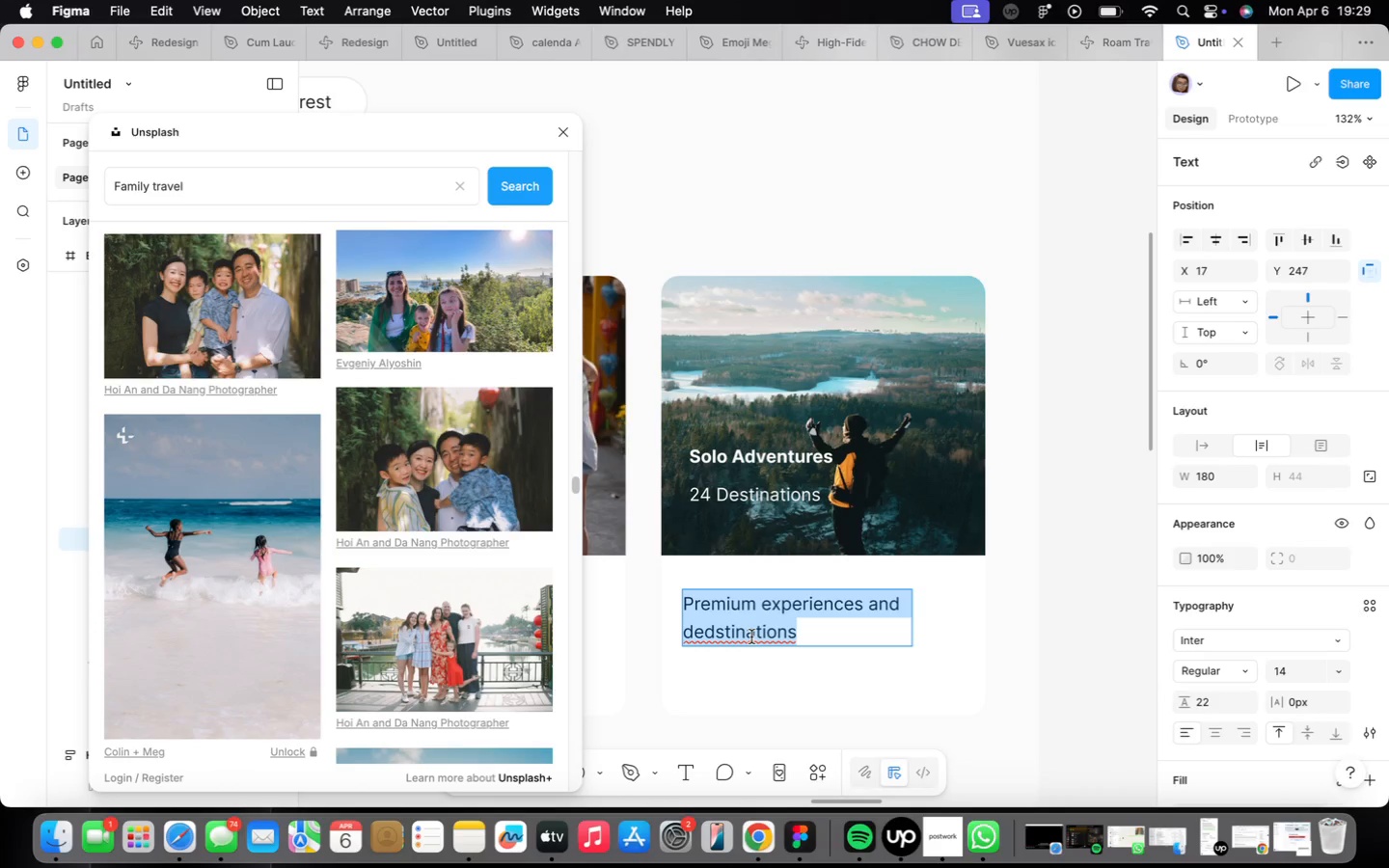 
triple_click([751, 637])
 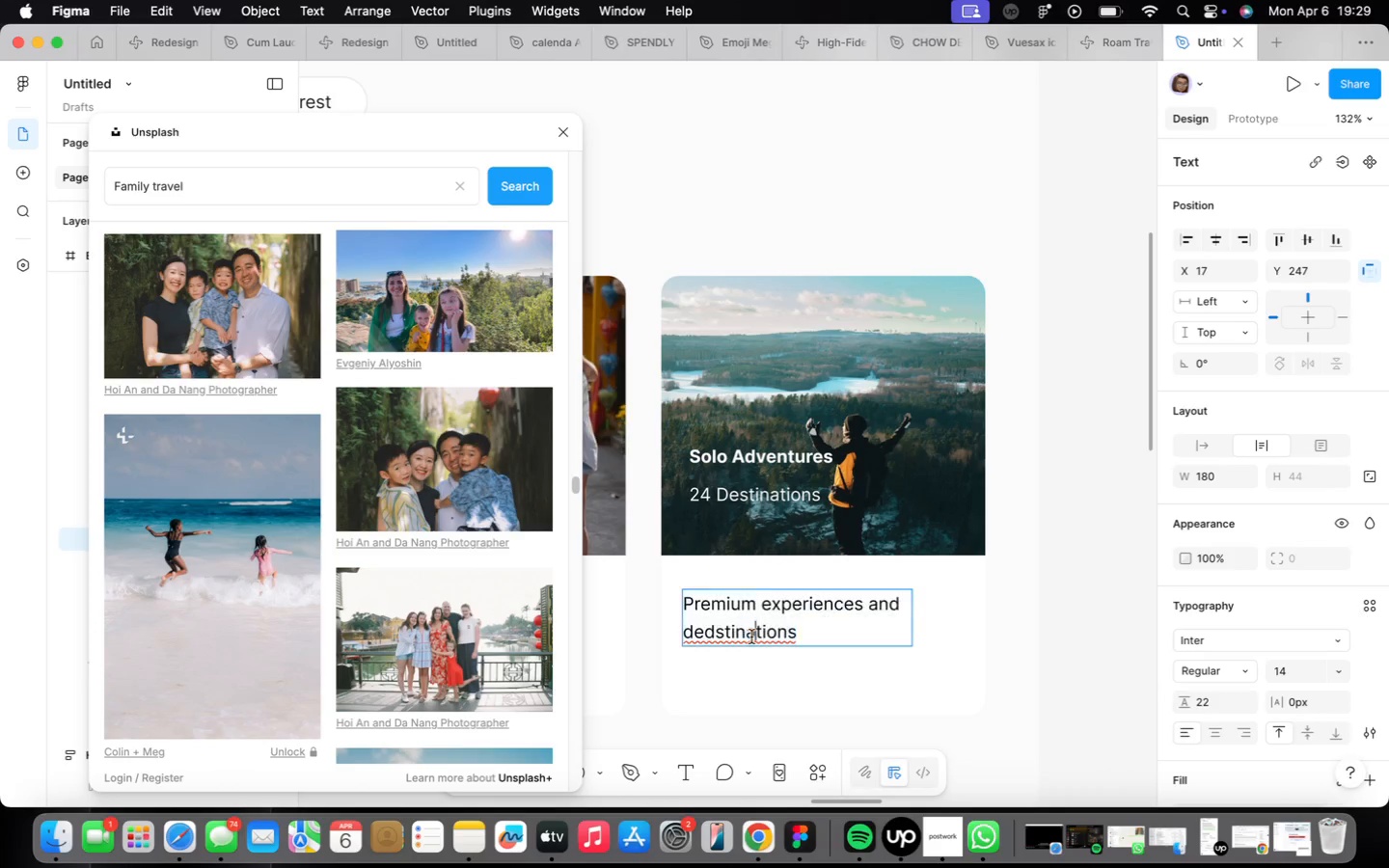 
triple_click([751, 637])
 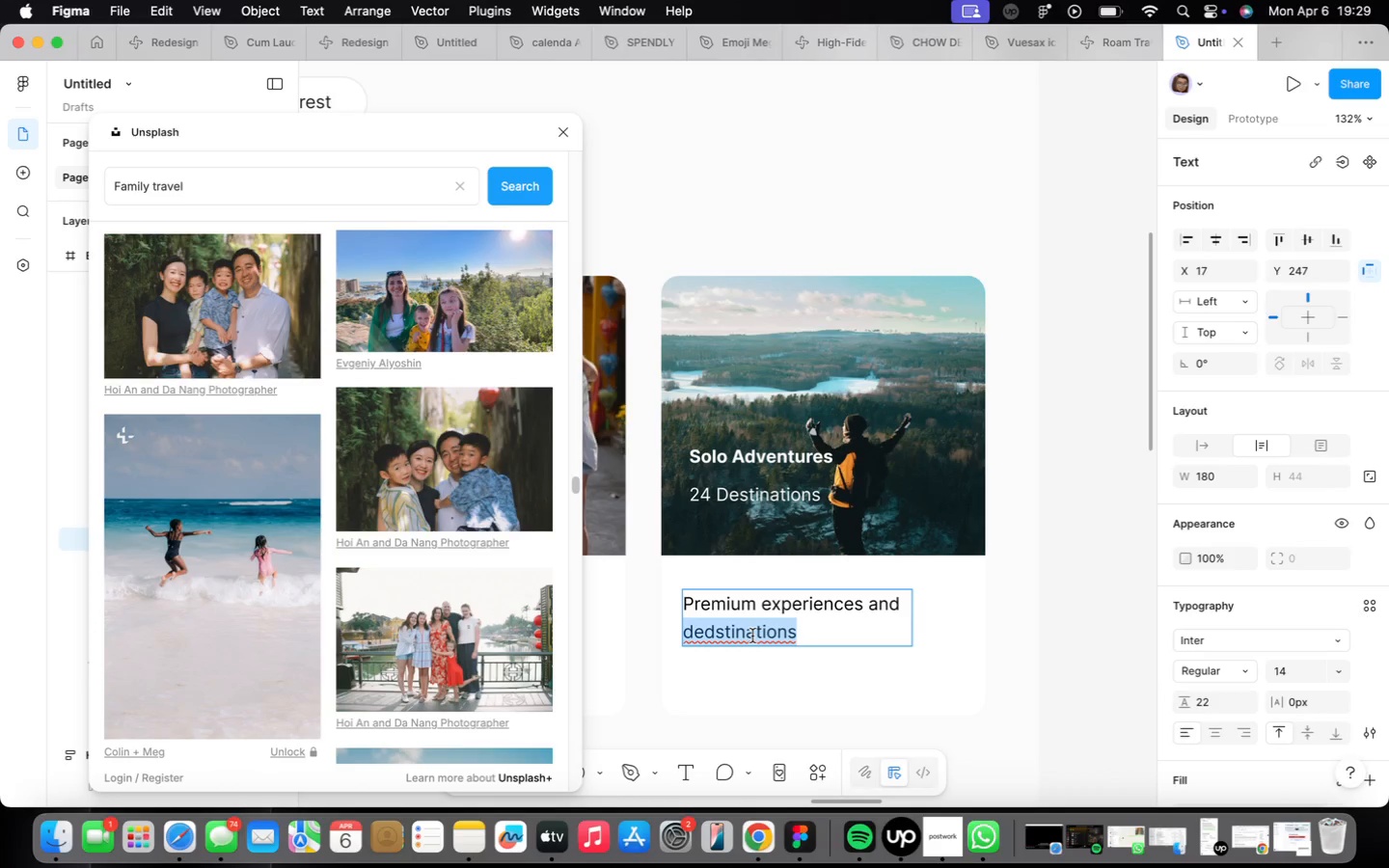 
type(destinations)
 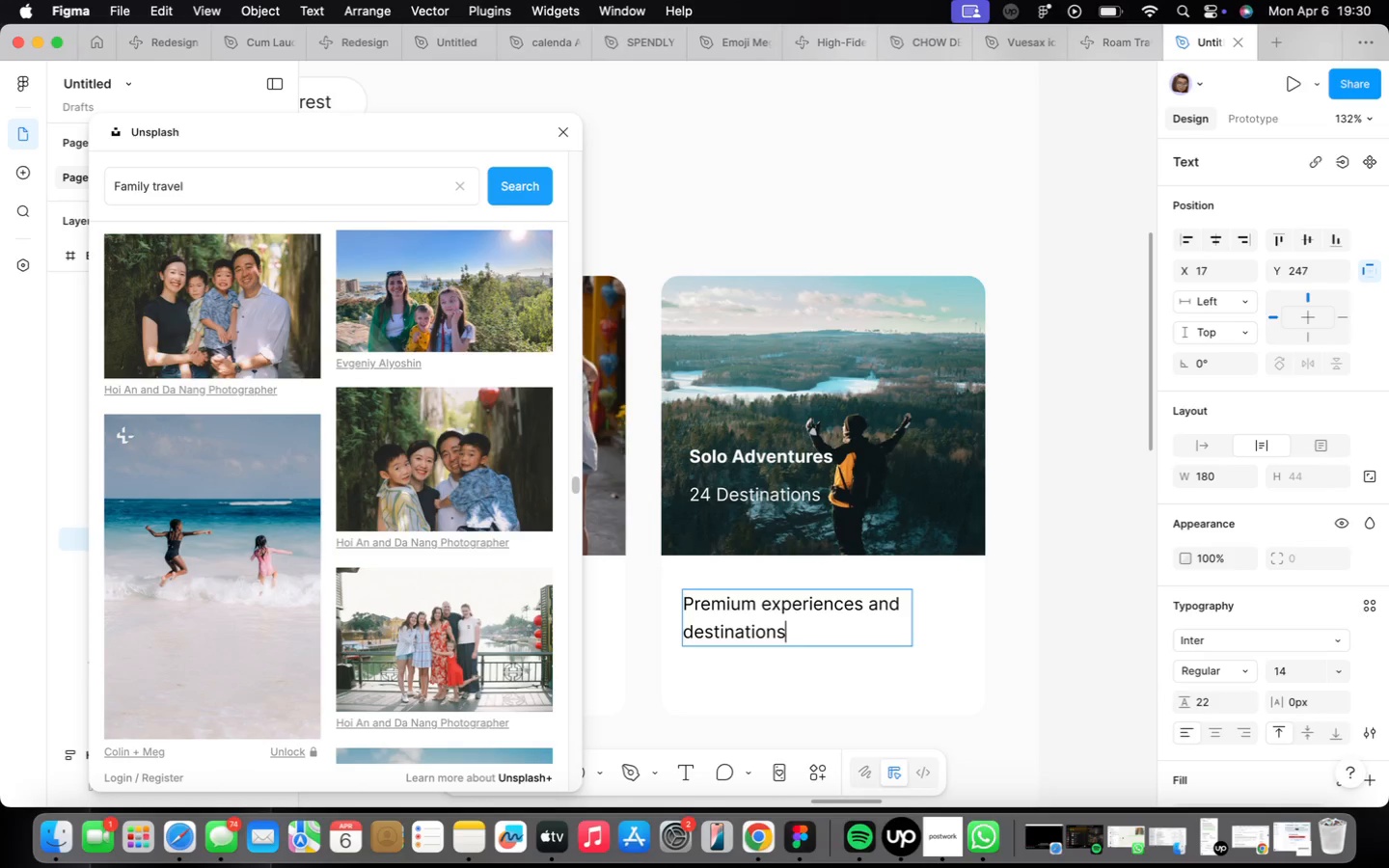 
wait(31.77)
 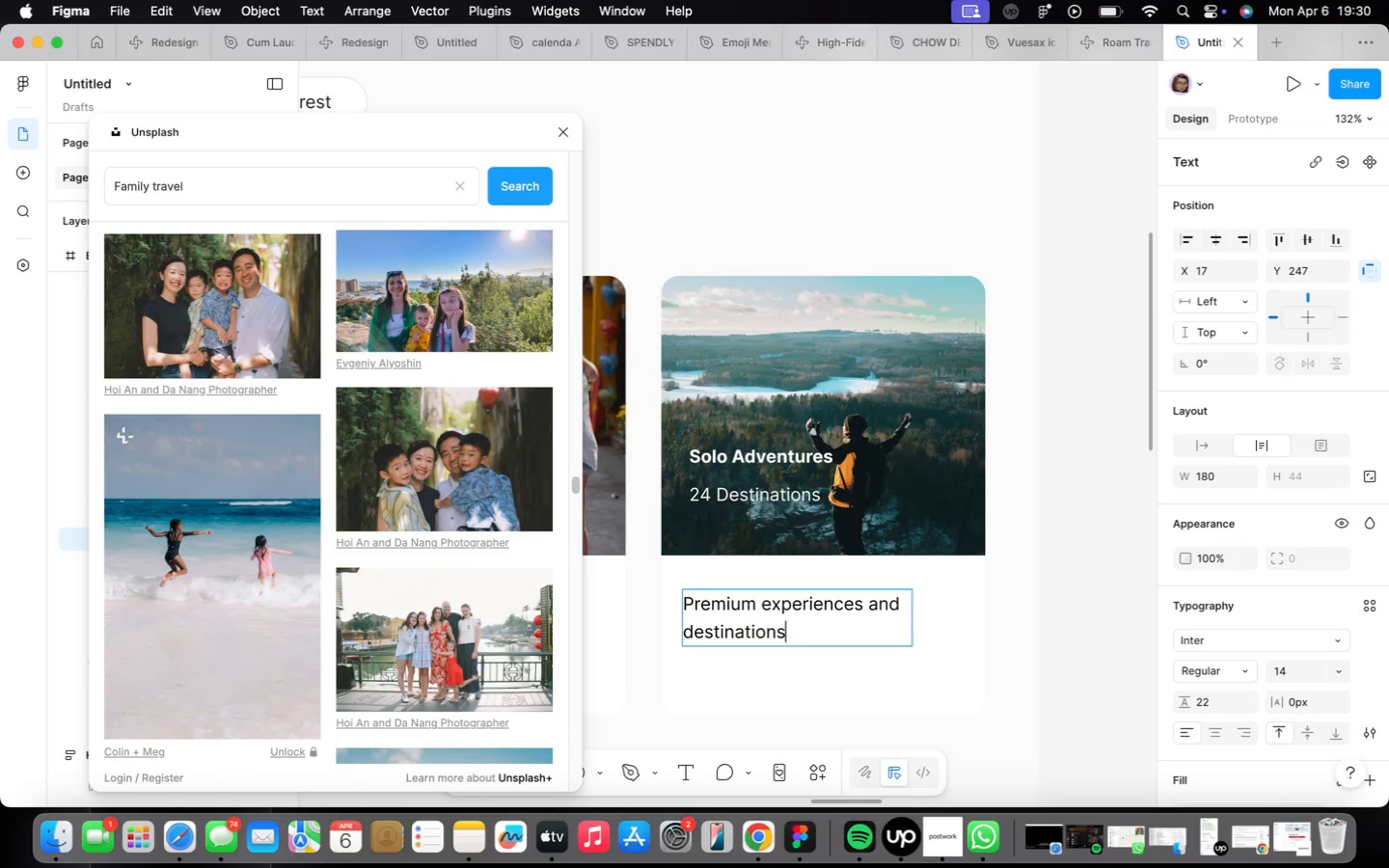 
left_click([742, 707])
 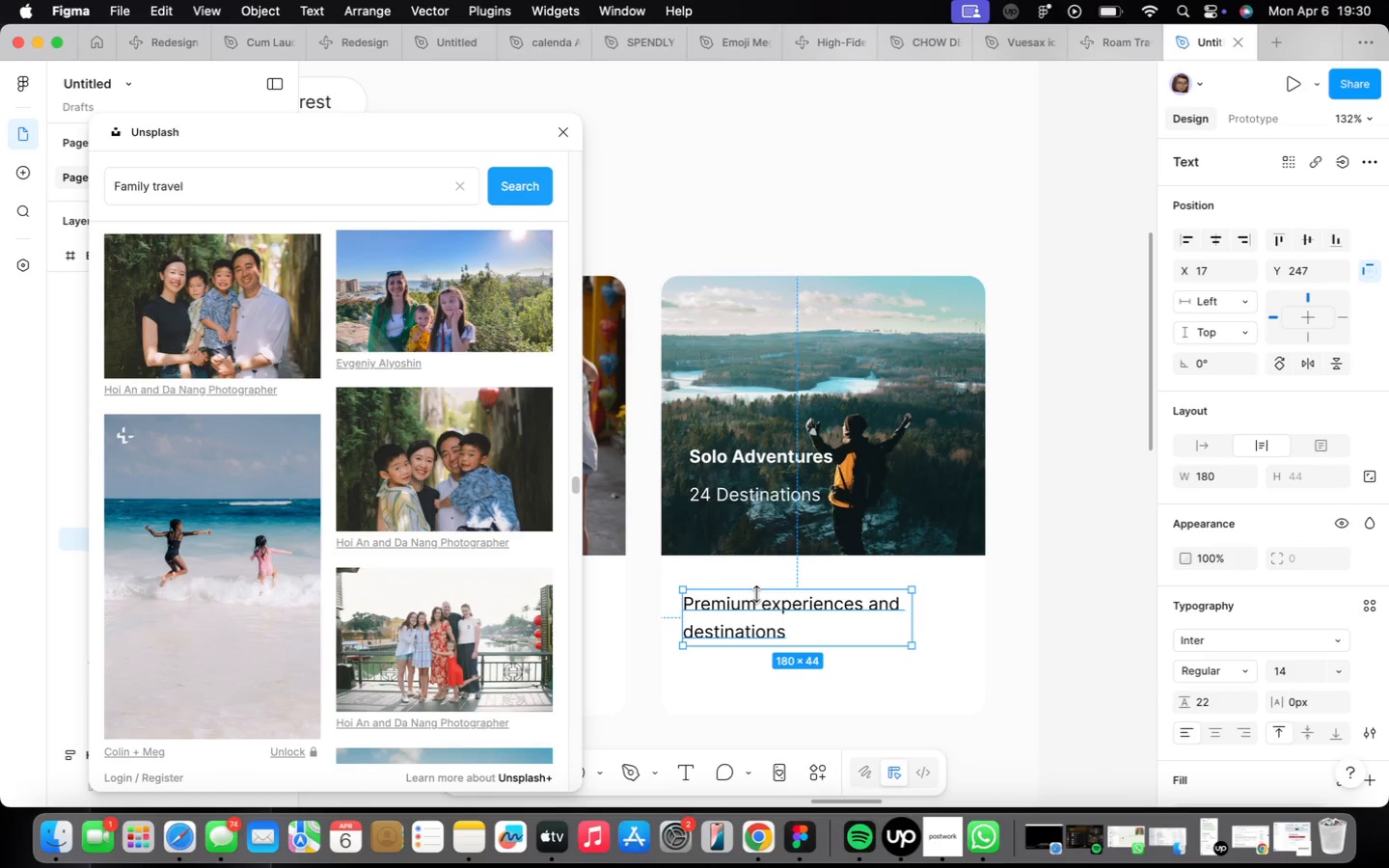 
wait(24.42)
 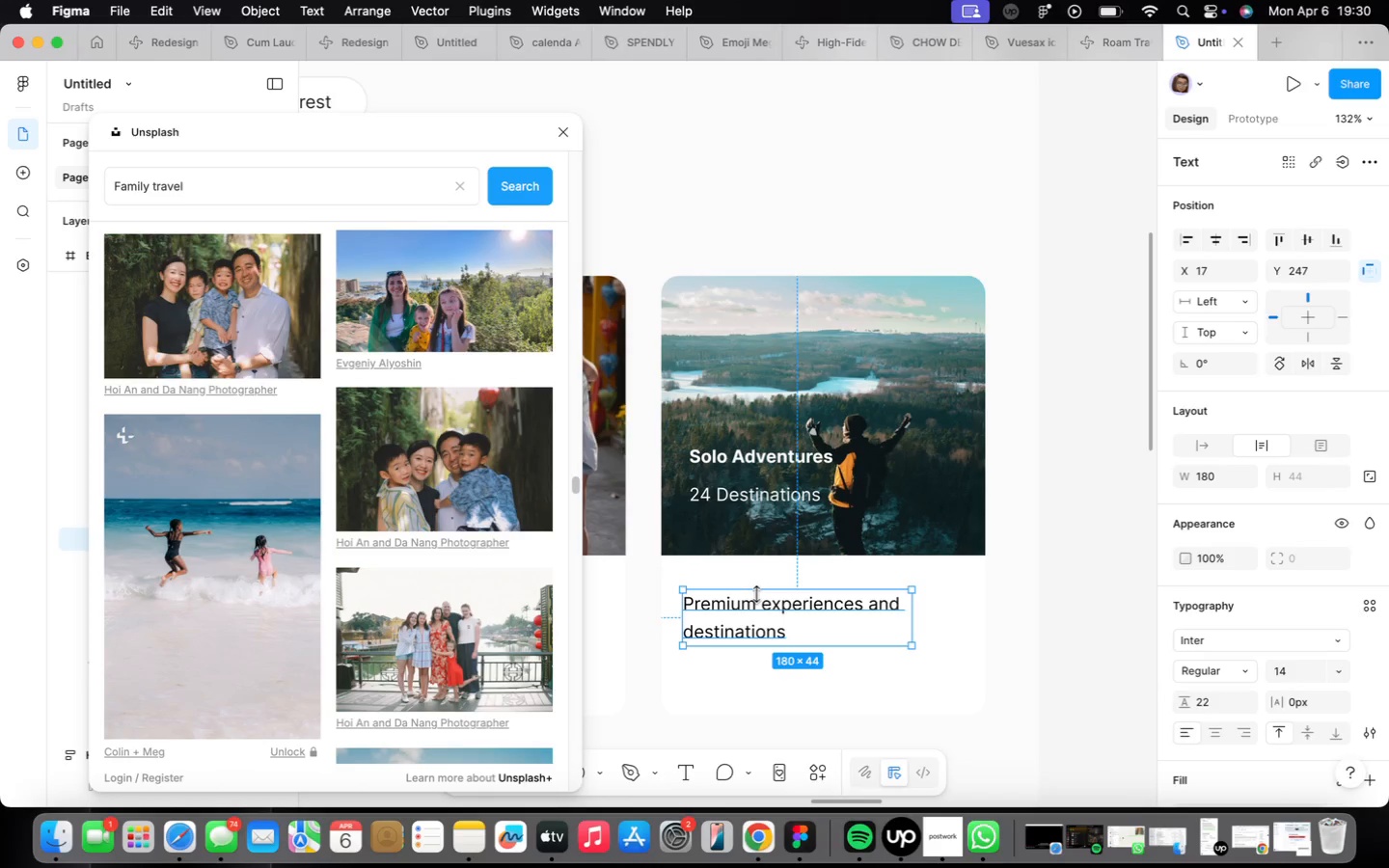 
double_click([791, 501])
 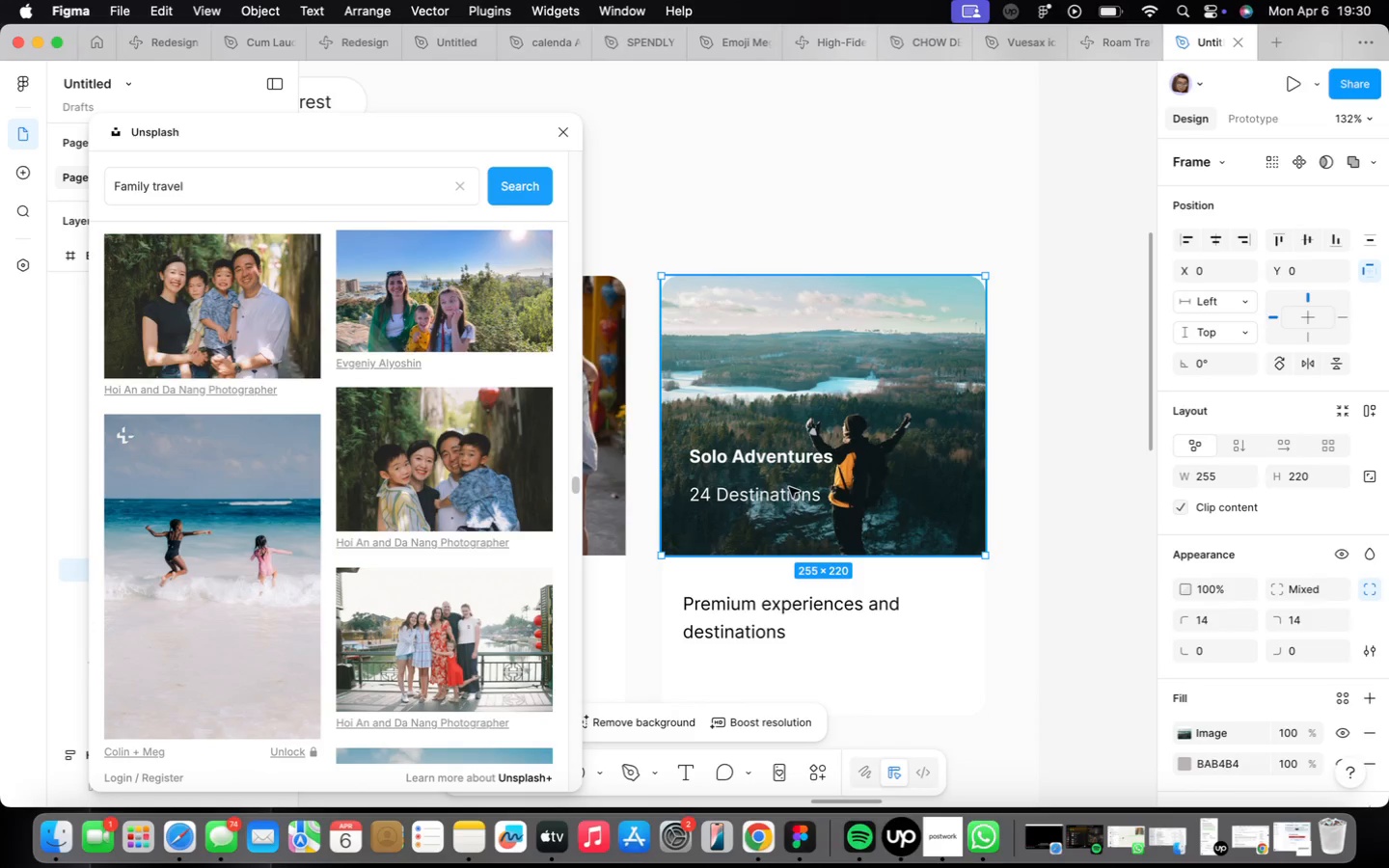 
triple_click([788, 483])
 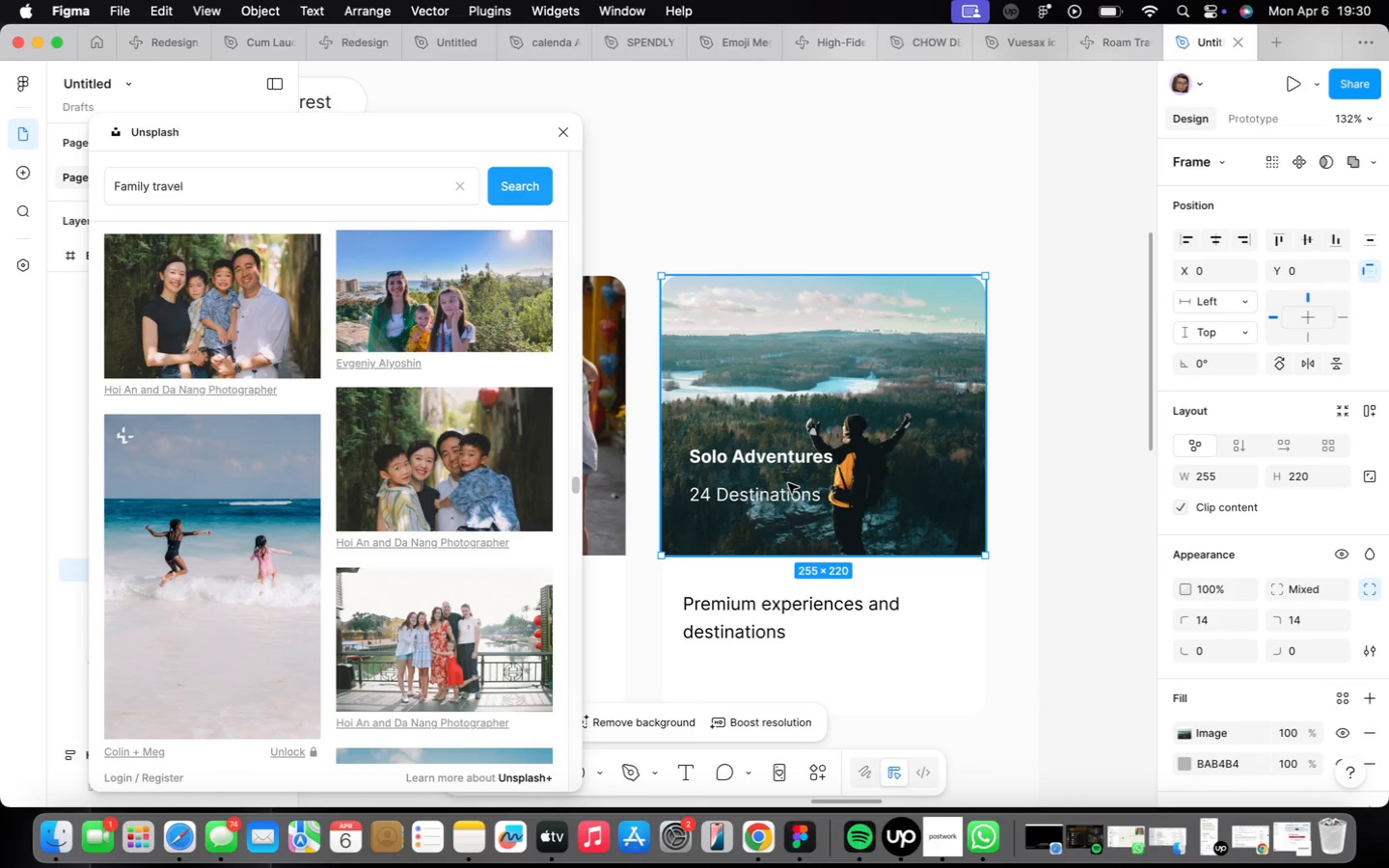 
triple_click([788, 483])
 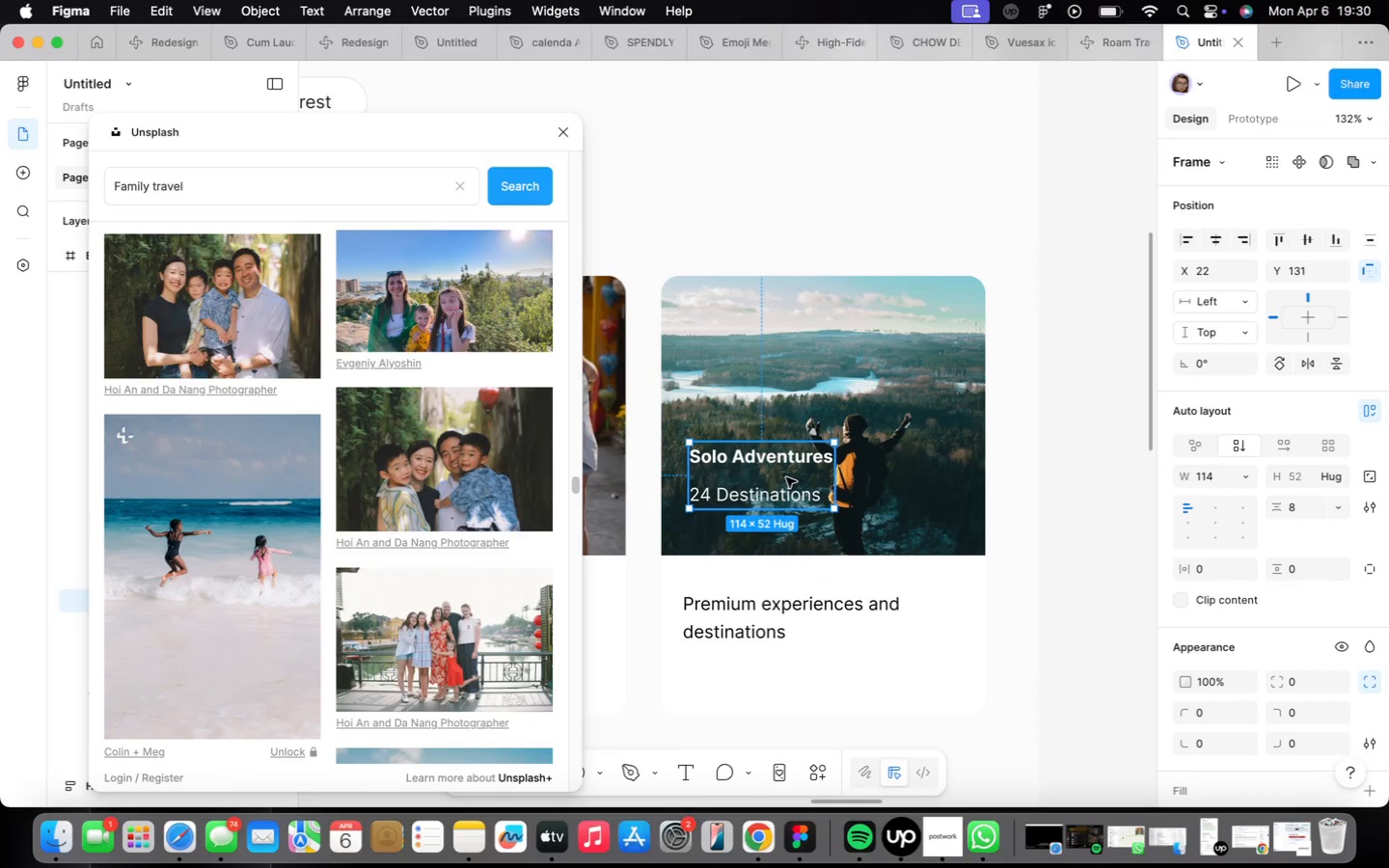 
left_click_drag(start_coordinate=[786, 477], to_coordinate=[831, 675])
 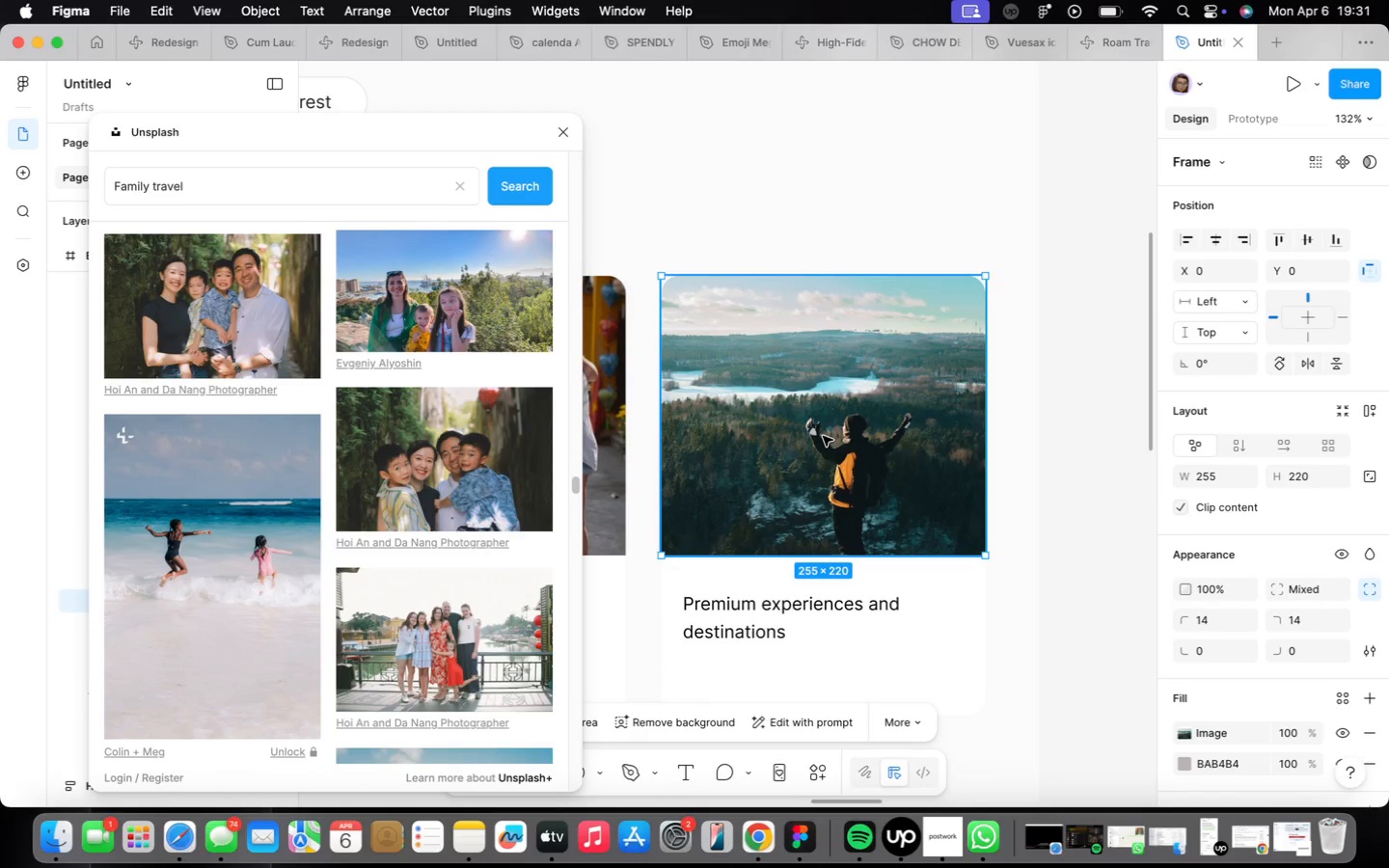 
scroll: coordinate [822, 436], scroll_direction: down, amount: 1.0
 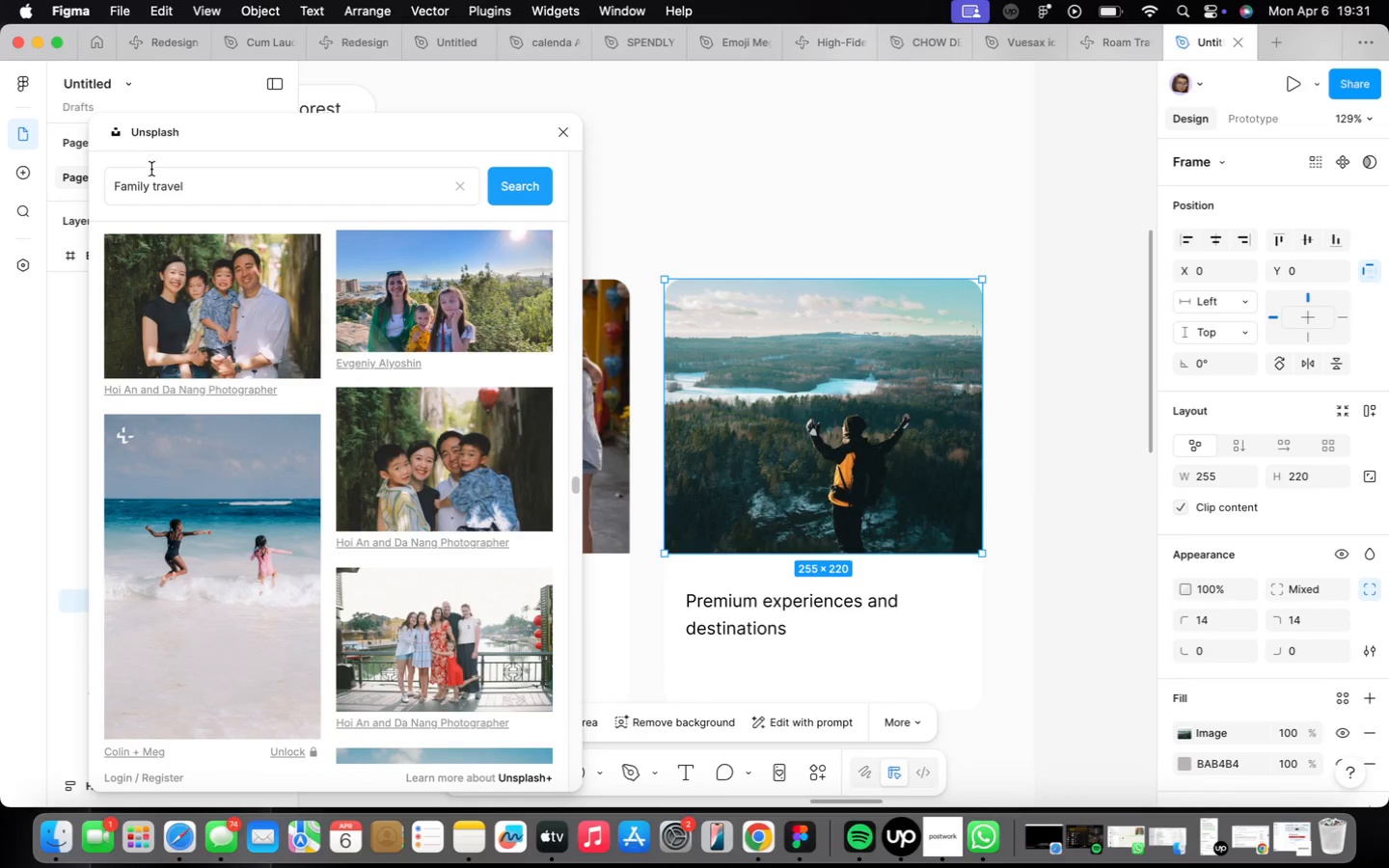 
left_click([155, 189])
 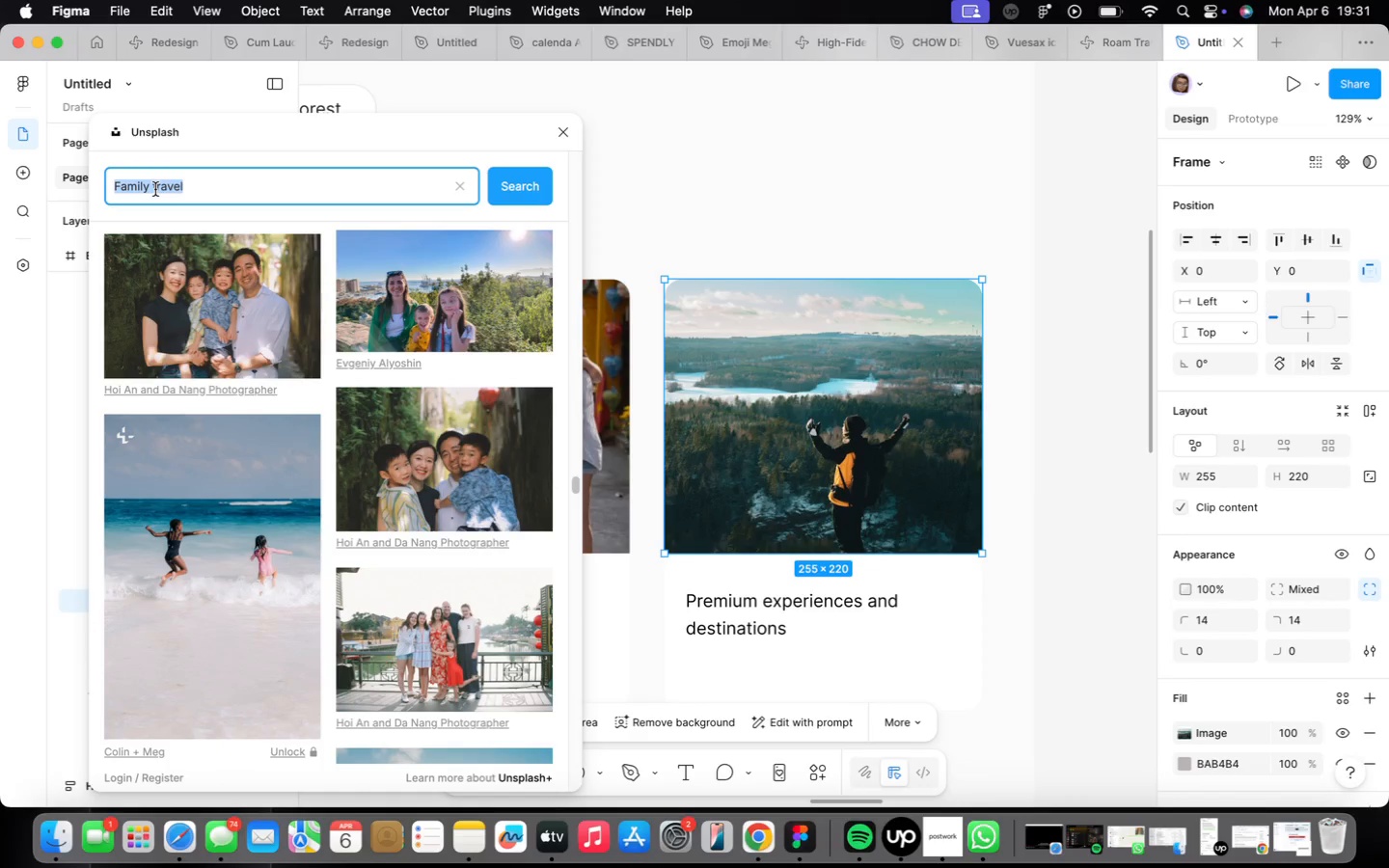 
type(Luxury hj)
key(Backspace)
type(ouse)
 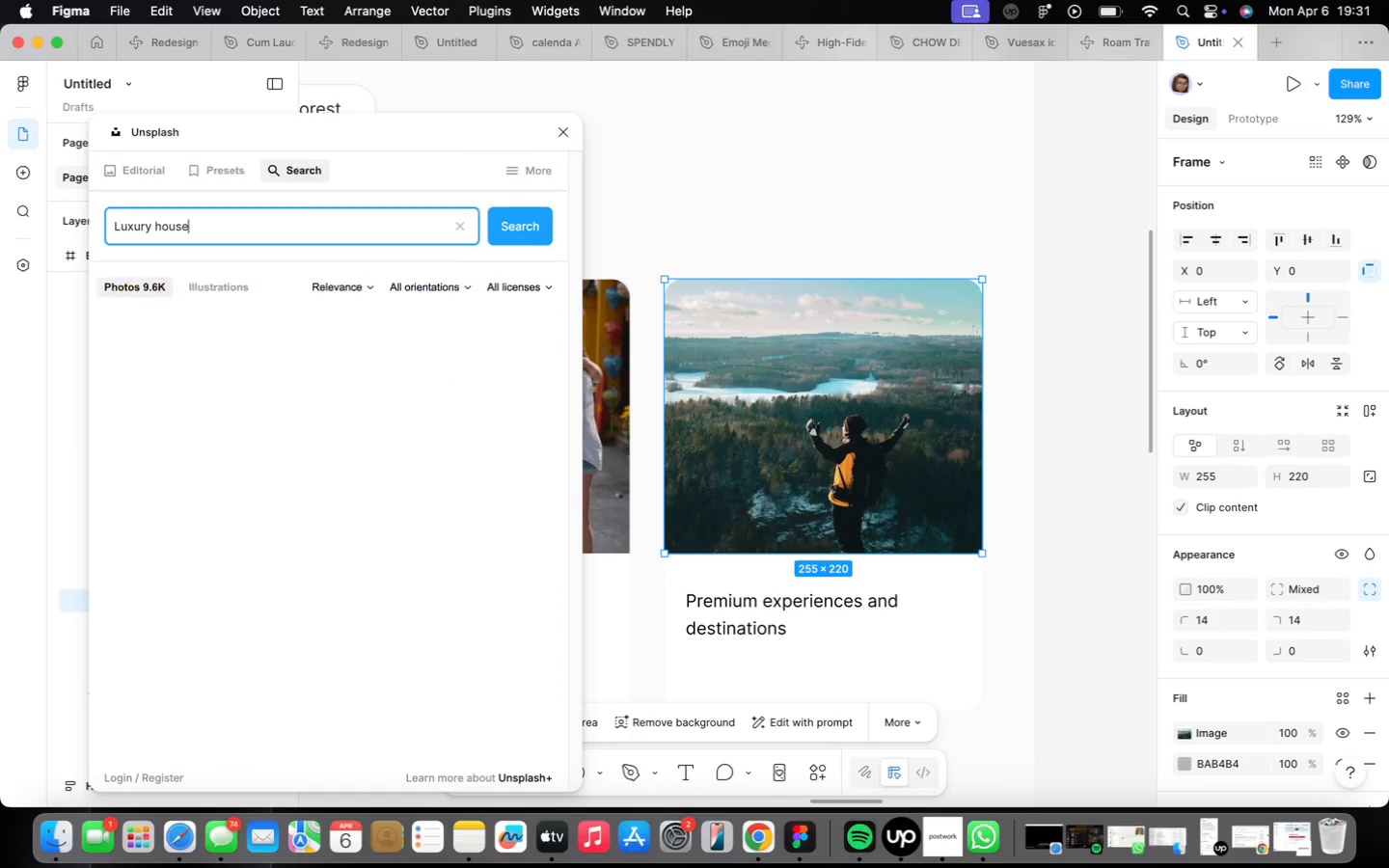 
key(Enter)
 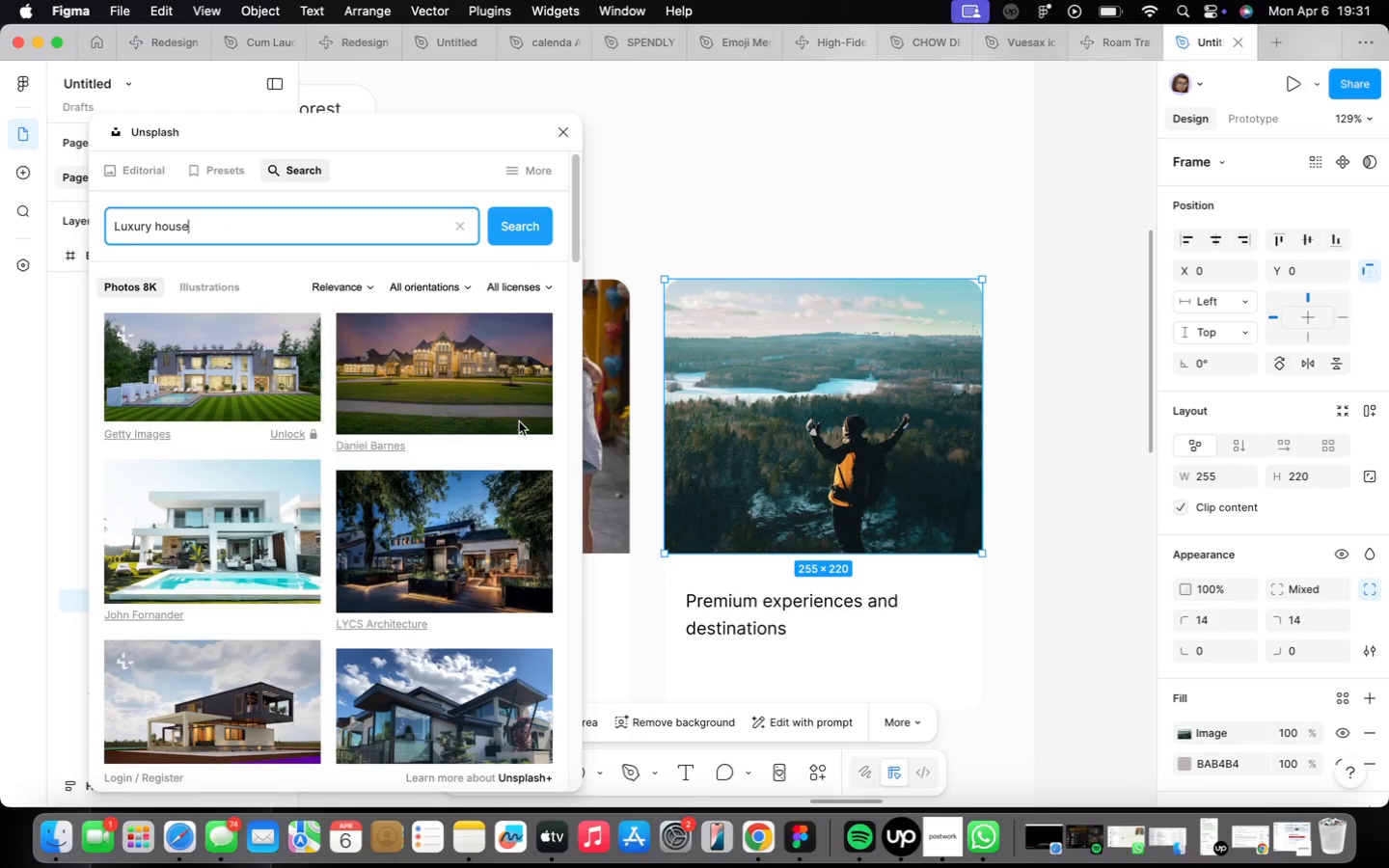 
wait(5.45)
 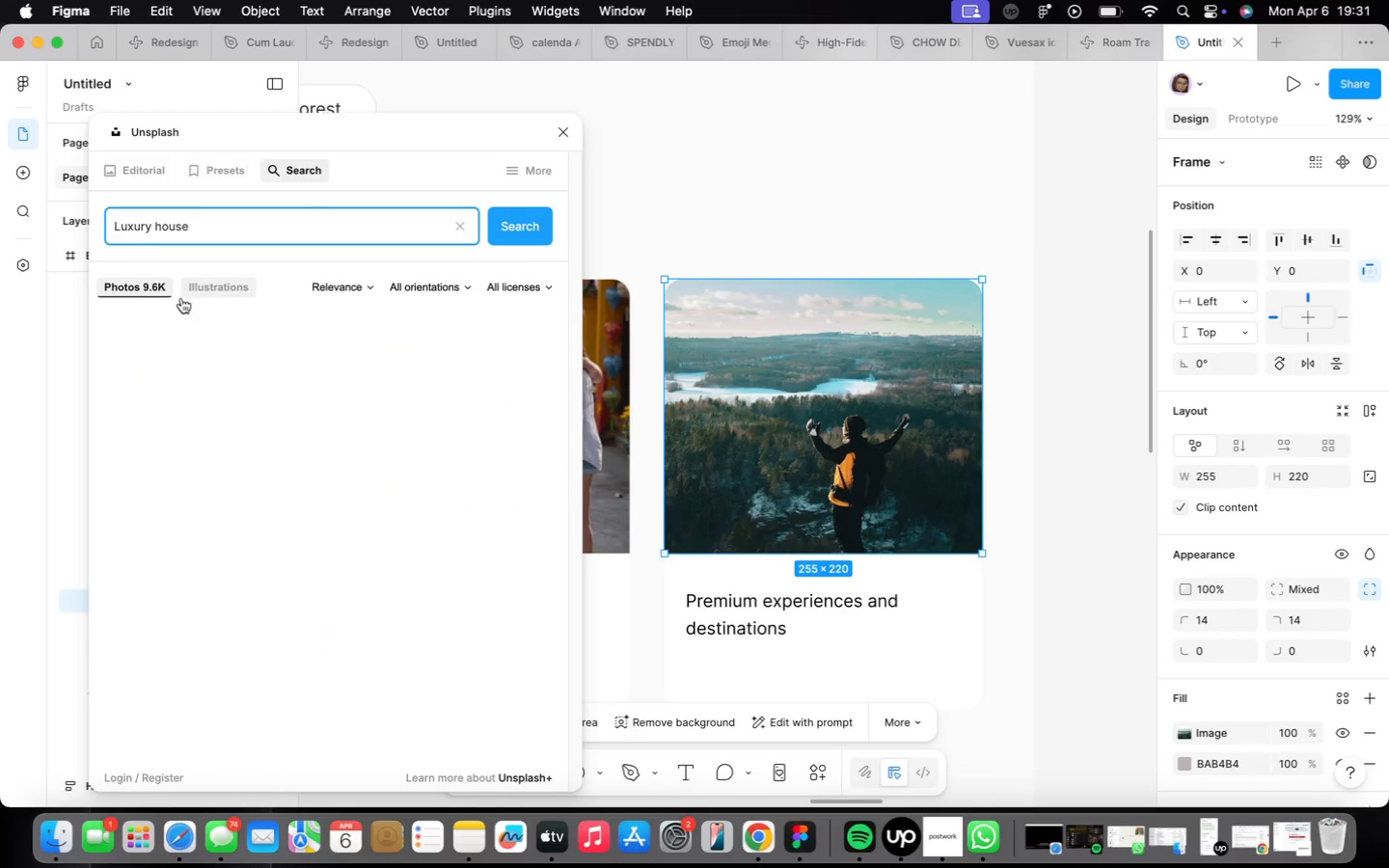 
scroll: coordinate [498, 529], scroll_direction: down, amount: 5.0
 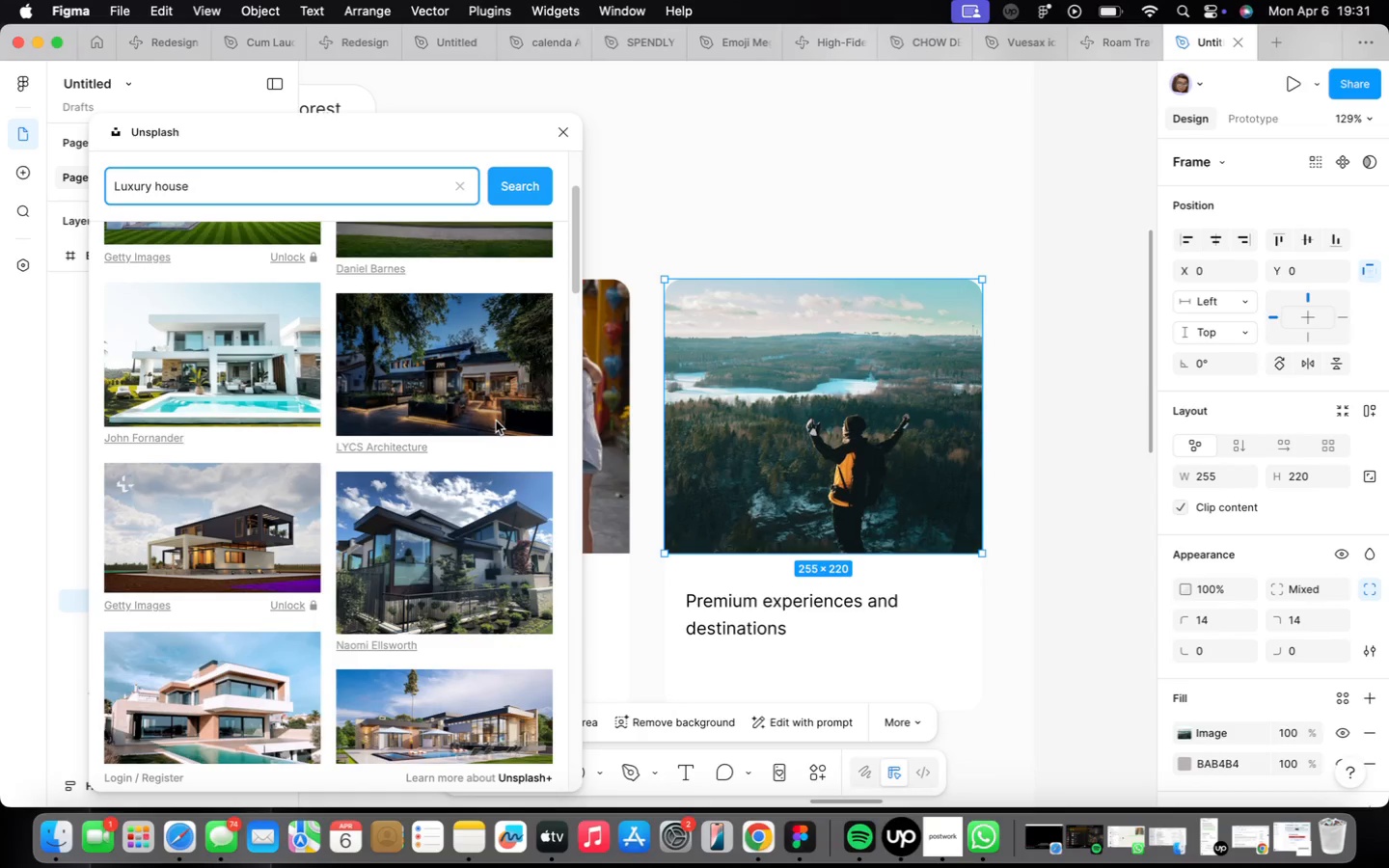 
left_click([496, 420])
 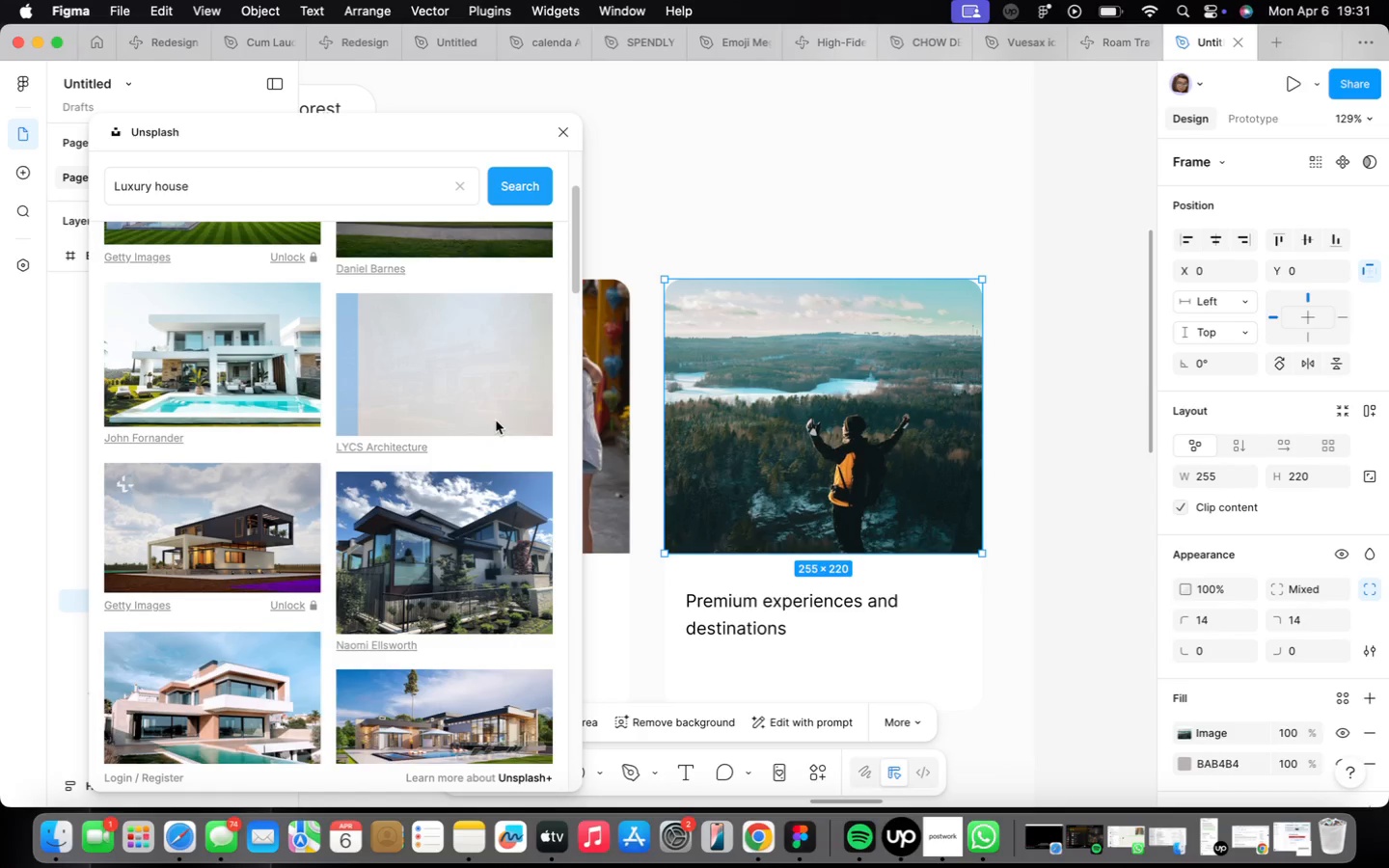 
scroll: coordinate [496, 420], scroll_direction: down, amount: 21.0
 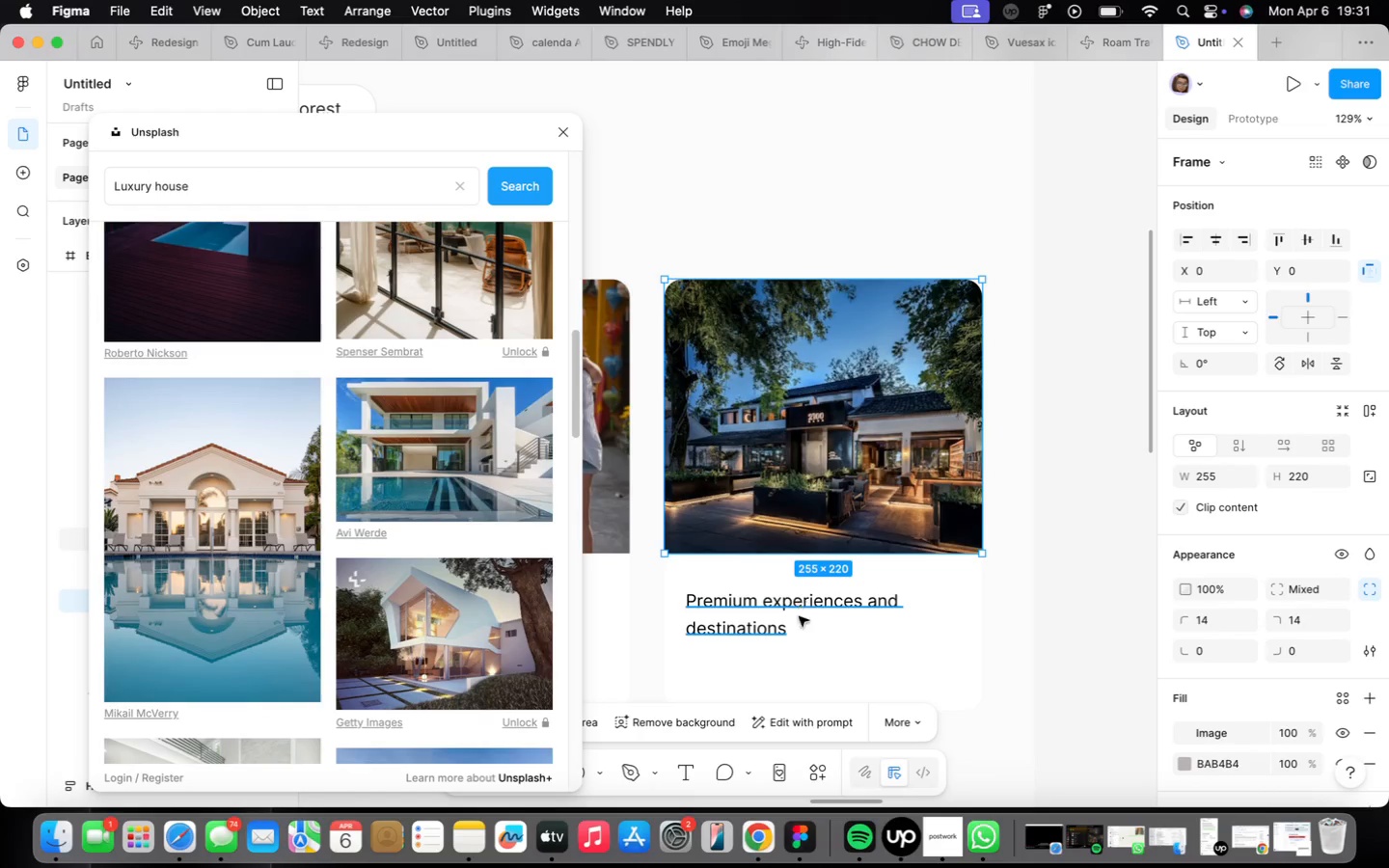 
left_click([801, 670])
 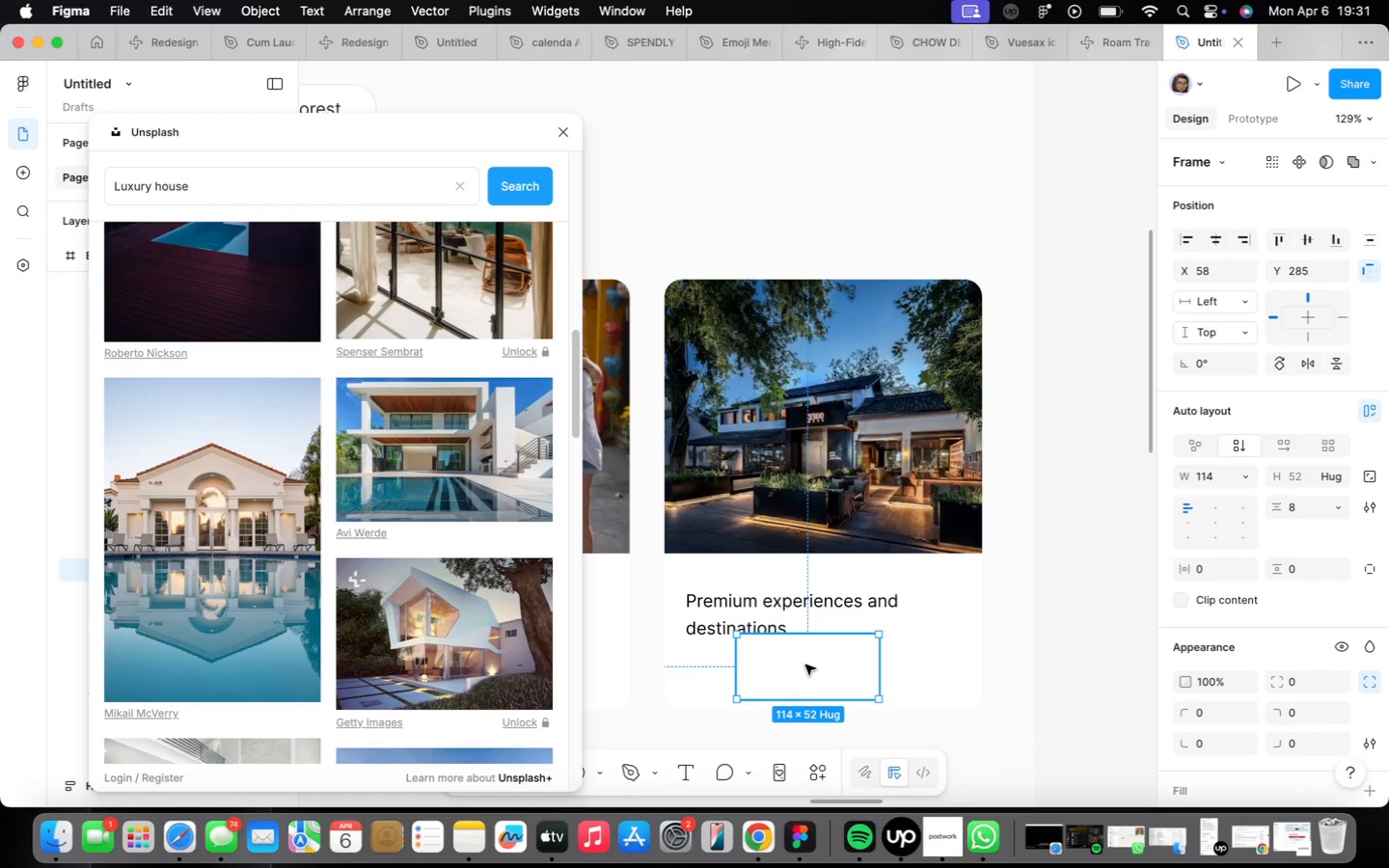 
left_click_drag(start_coordinate=[805, 665], to_coordinate=[753, 495])
 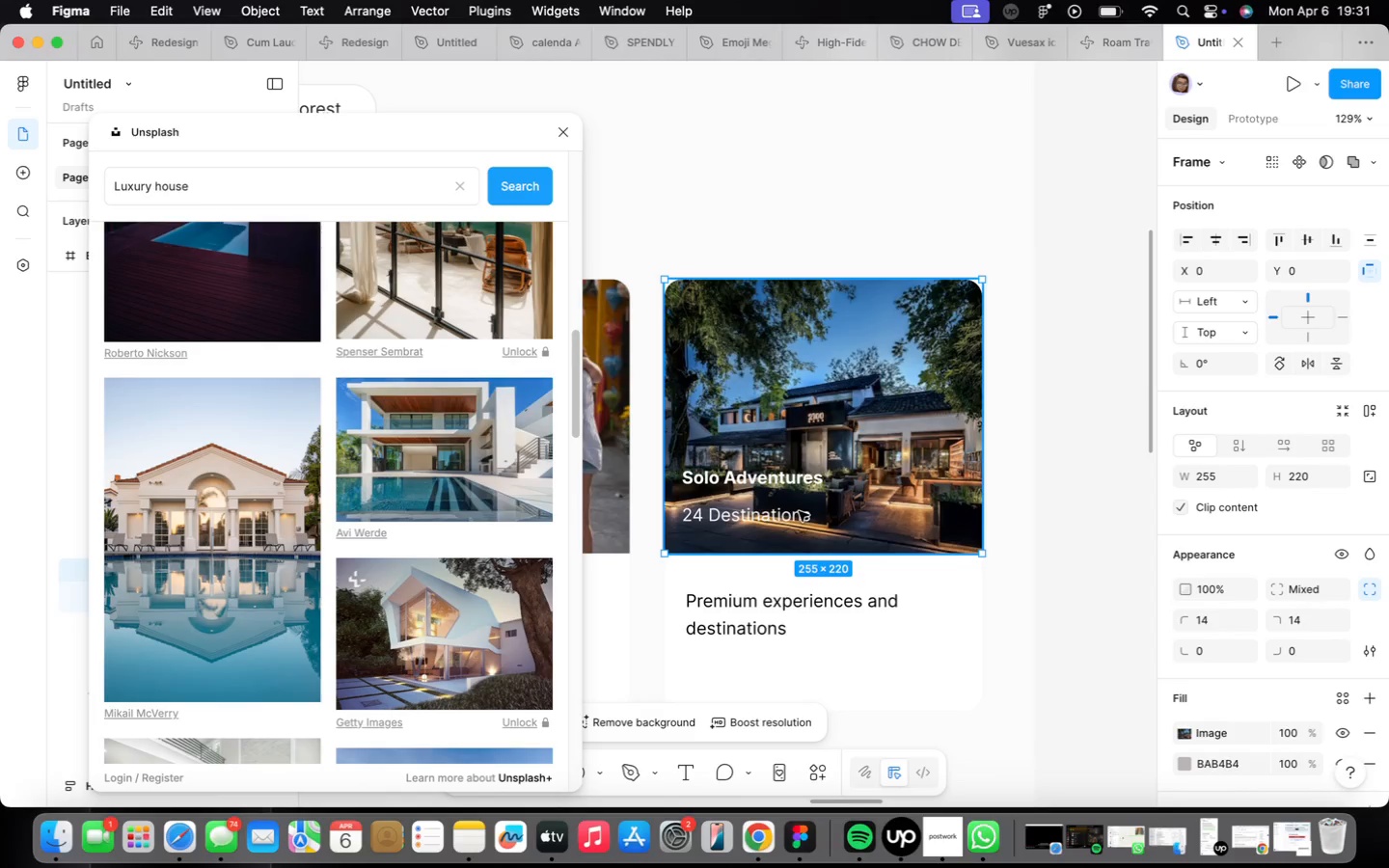 
left_click([755, 498])
 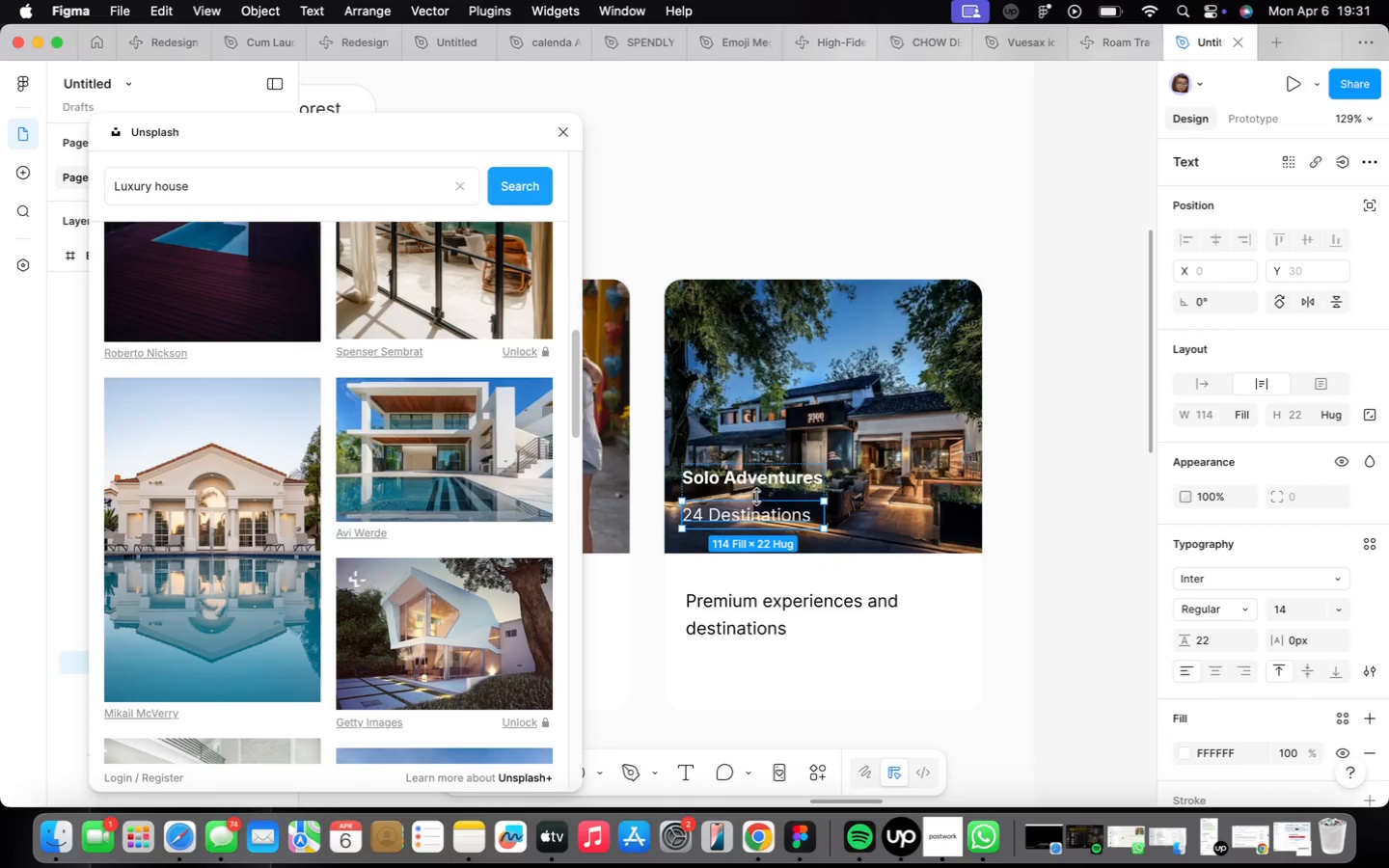 
double_click([751, 478])
 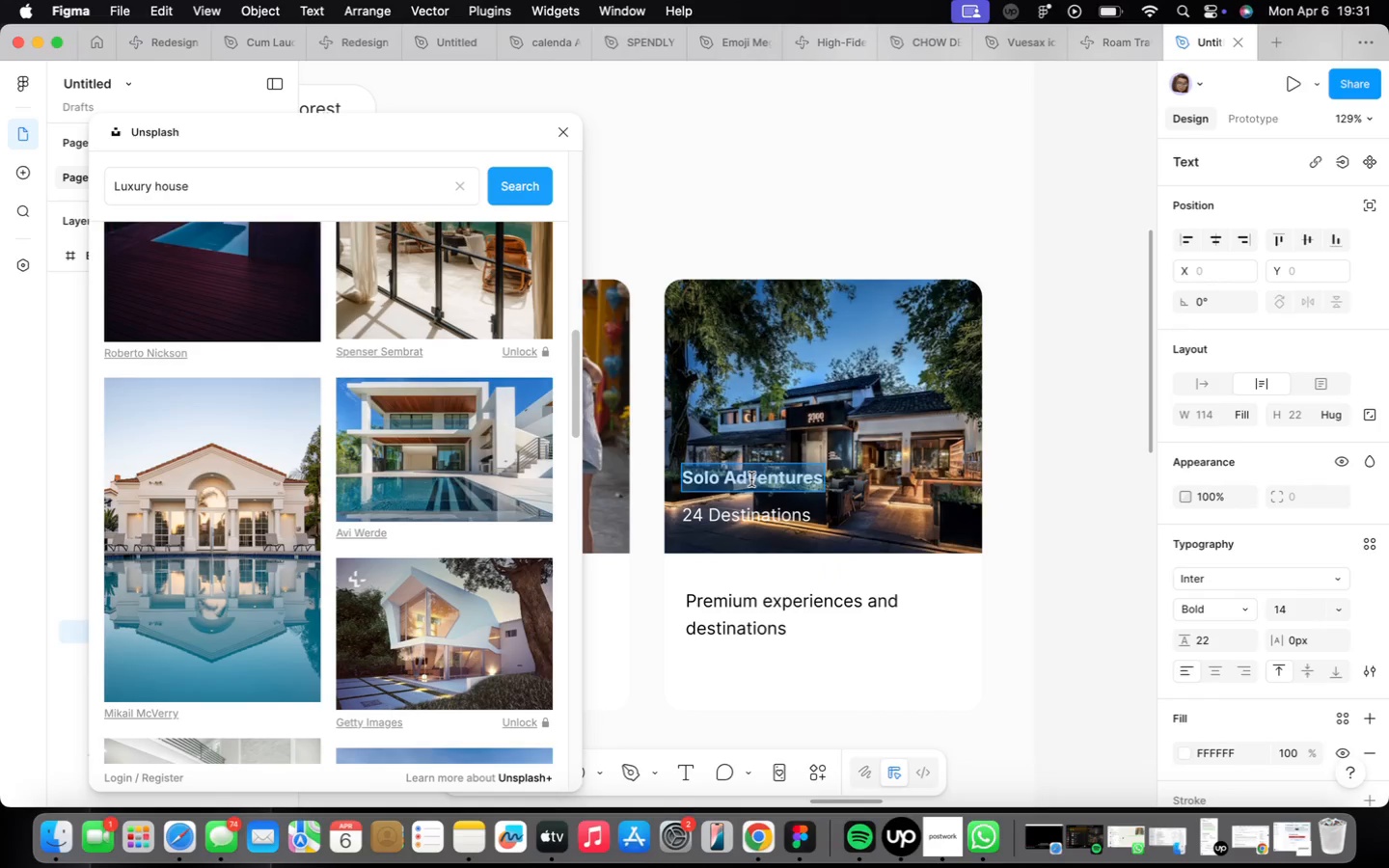 
type(Luxury Escapes)
 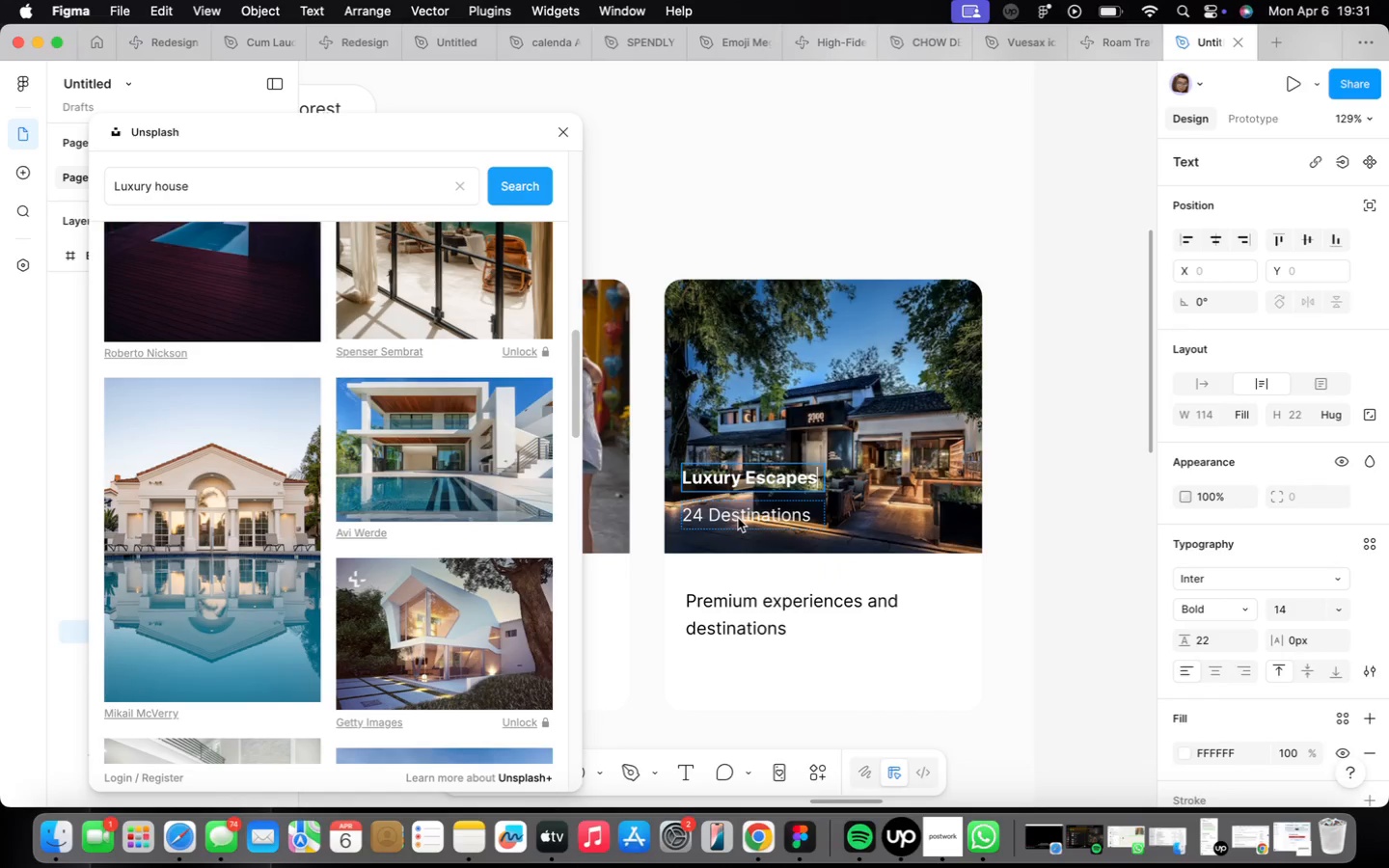 
left_click([728, 509])
 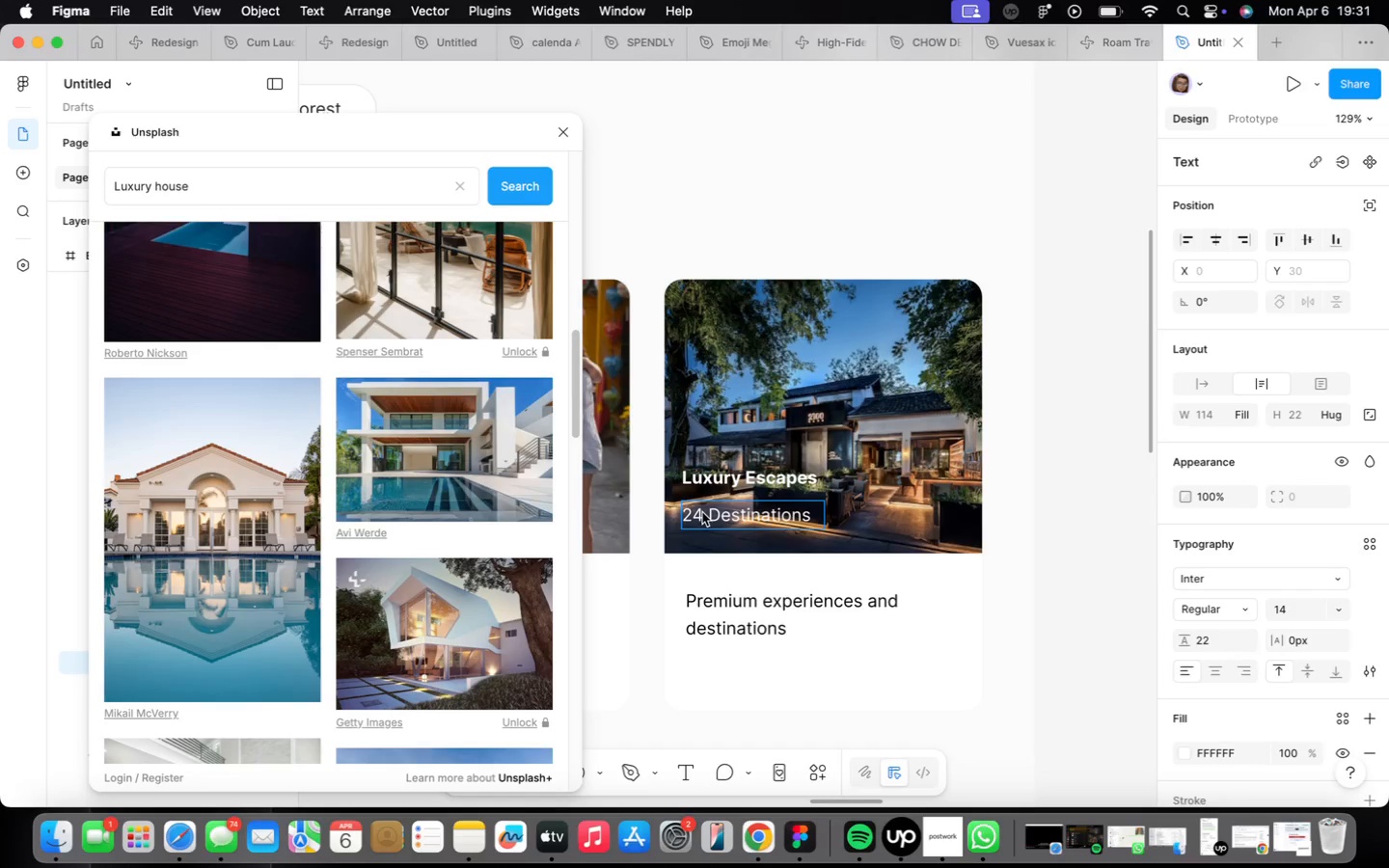 
key(Backspace)
key(Backspace)
type(15)
 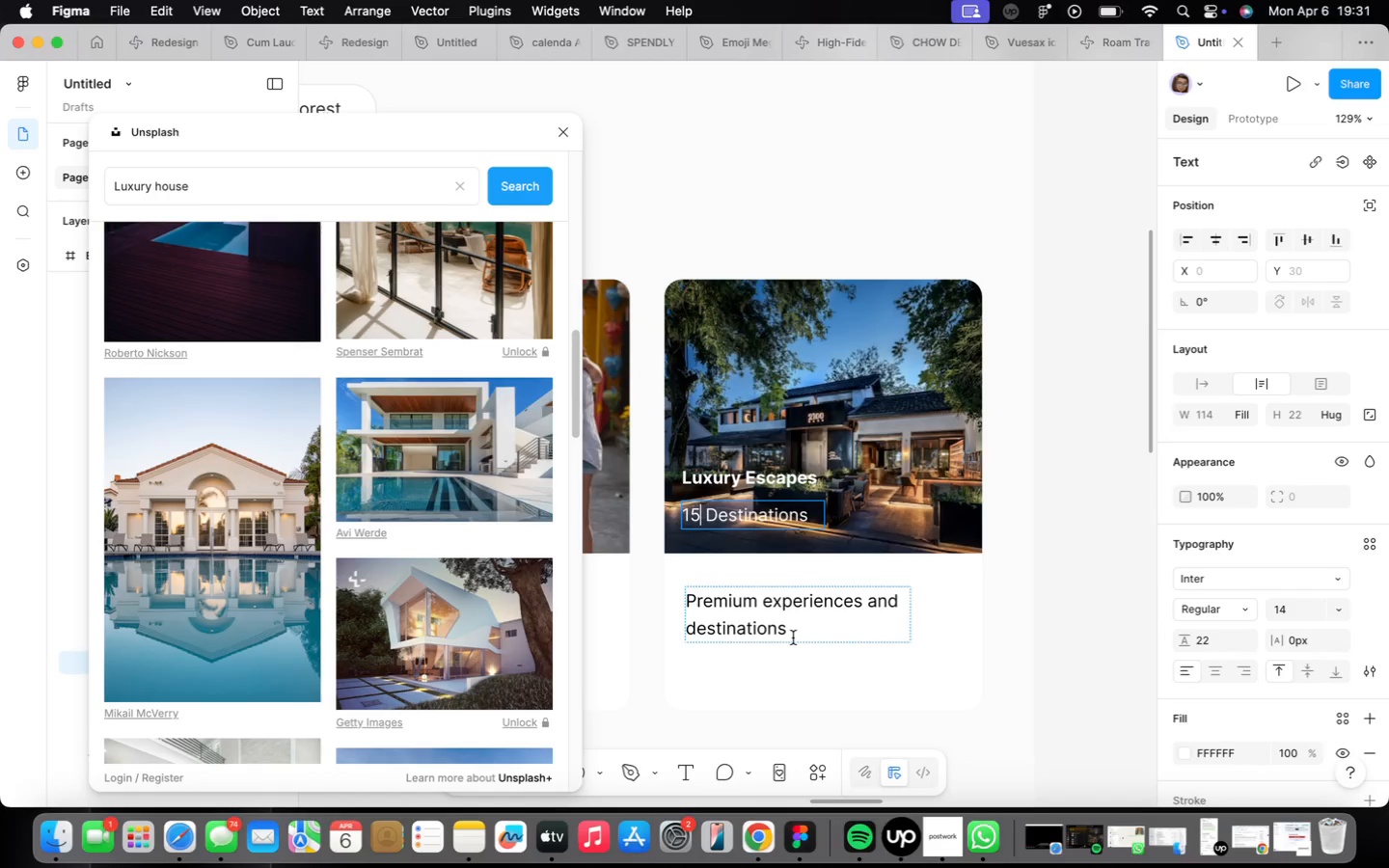 
left_click([804, 647])
 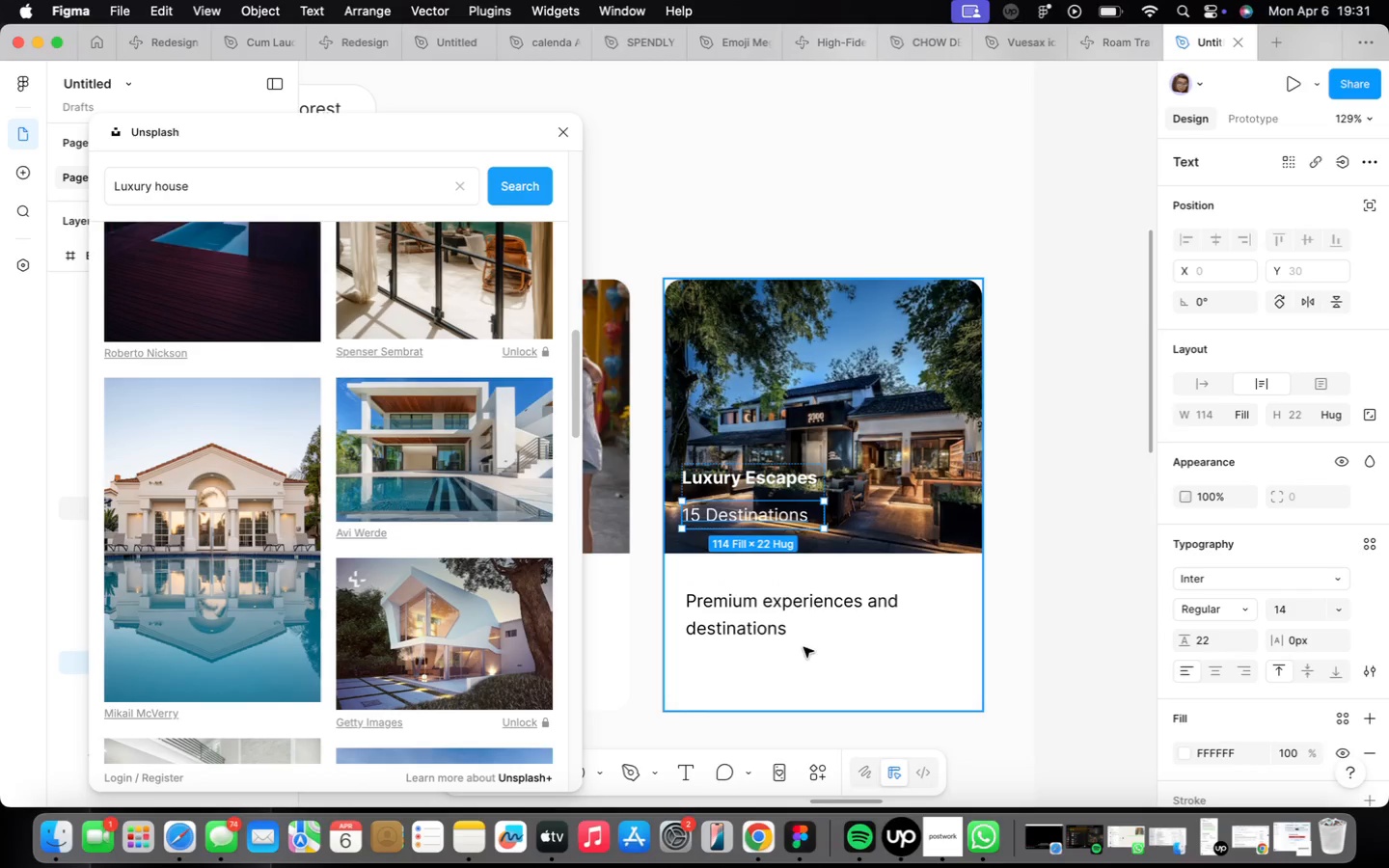 
left_click([803, 647])
 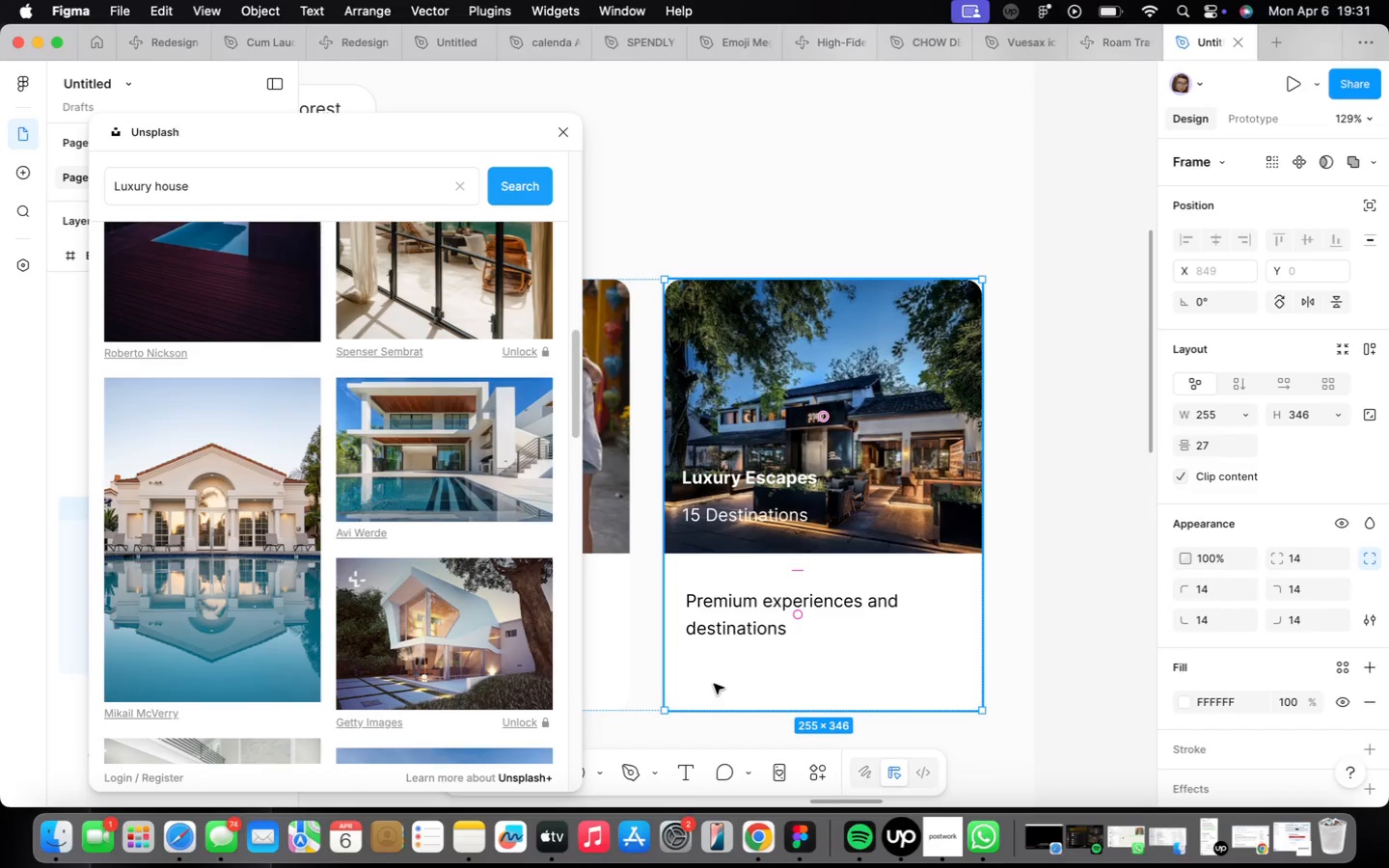 
scroll: coordinate [721, 674], scroll_direction: down, amount: 16.0
 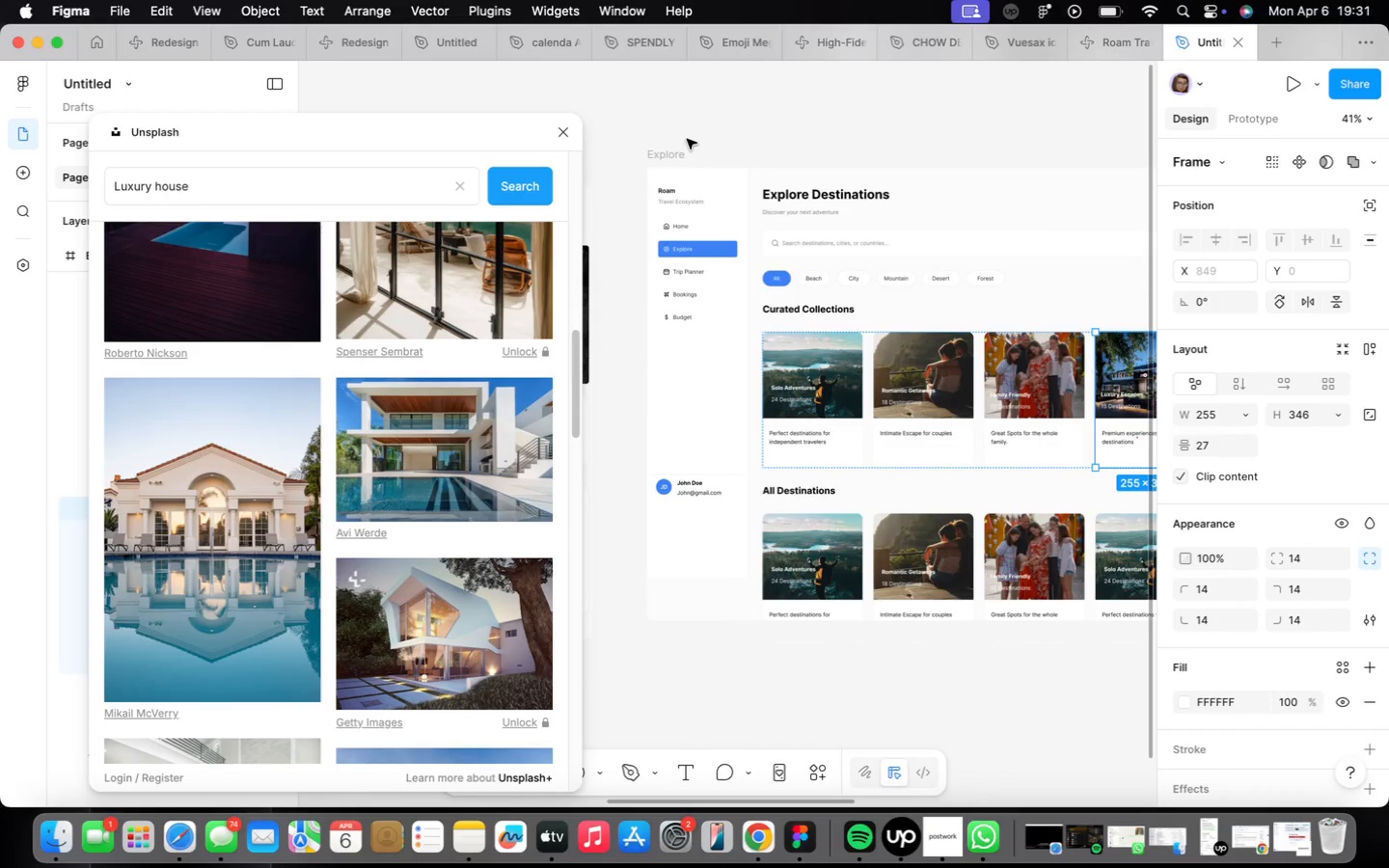 
left_click([672, 155])
 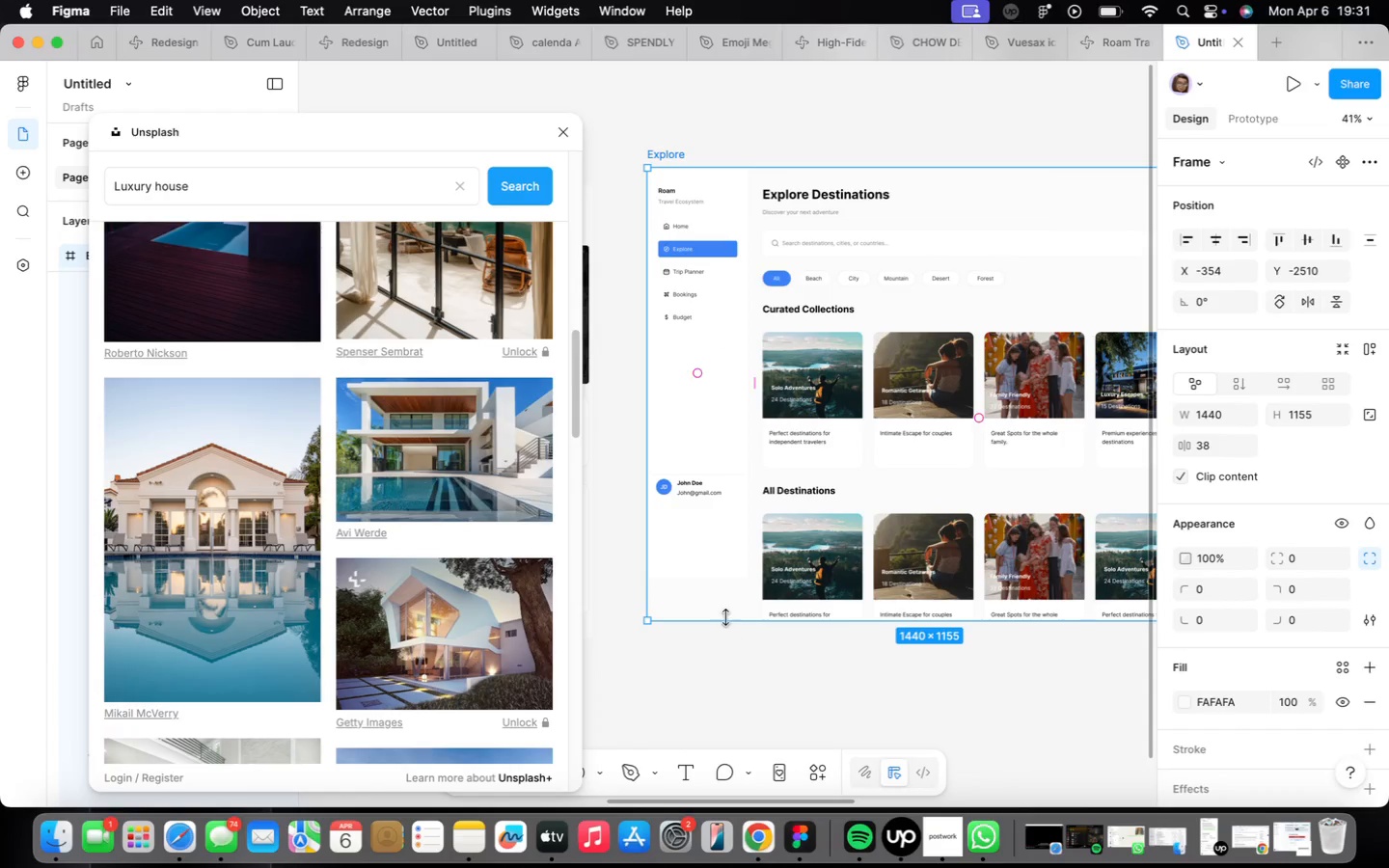 
left_click_drag(start_coordinate=[725, 616], to_coordinate=[771, 782])
 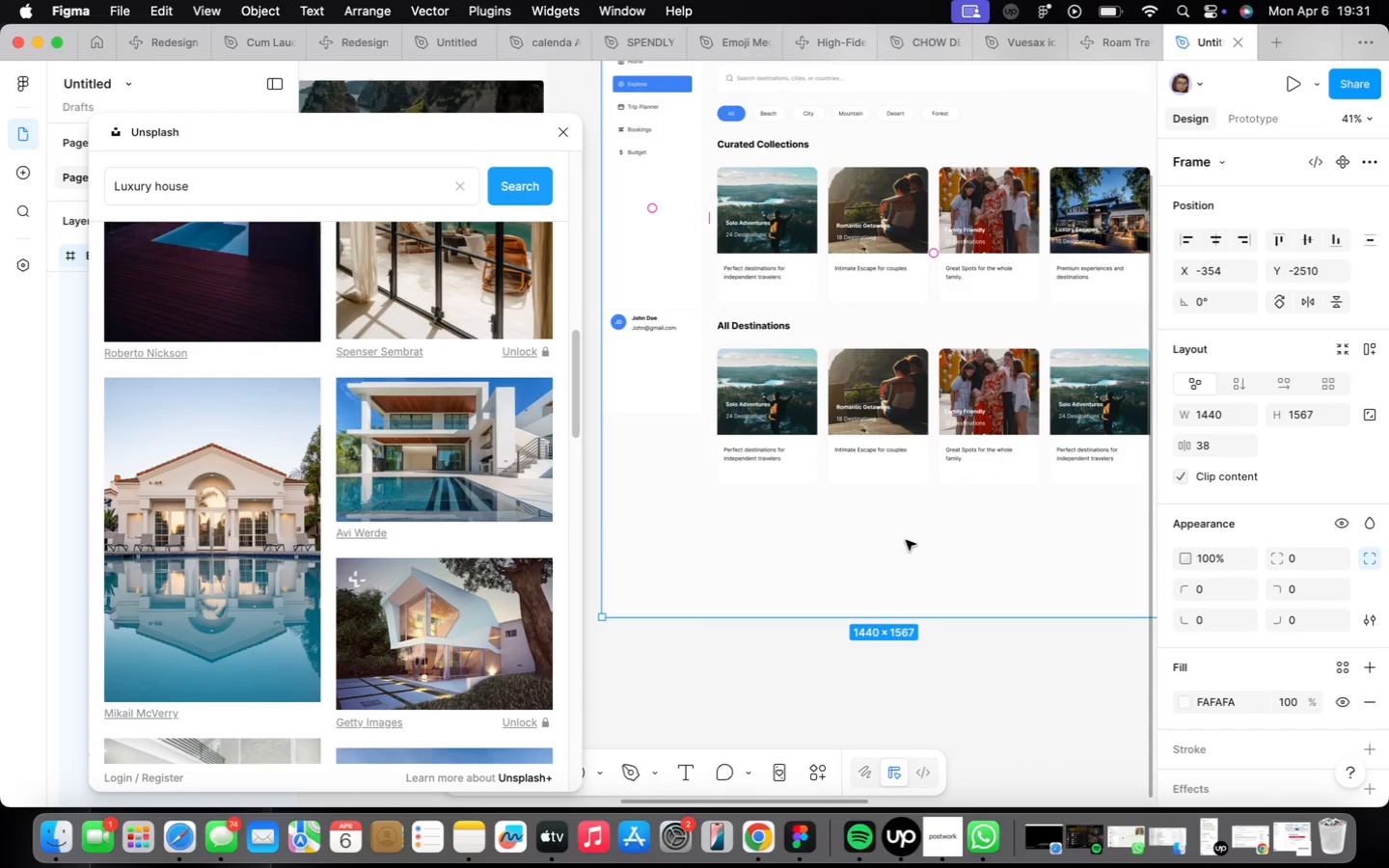 
wait(11.06)
 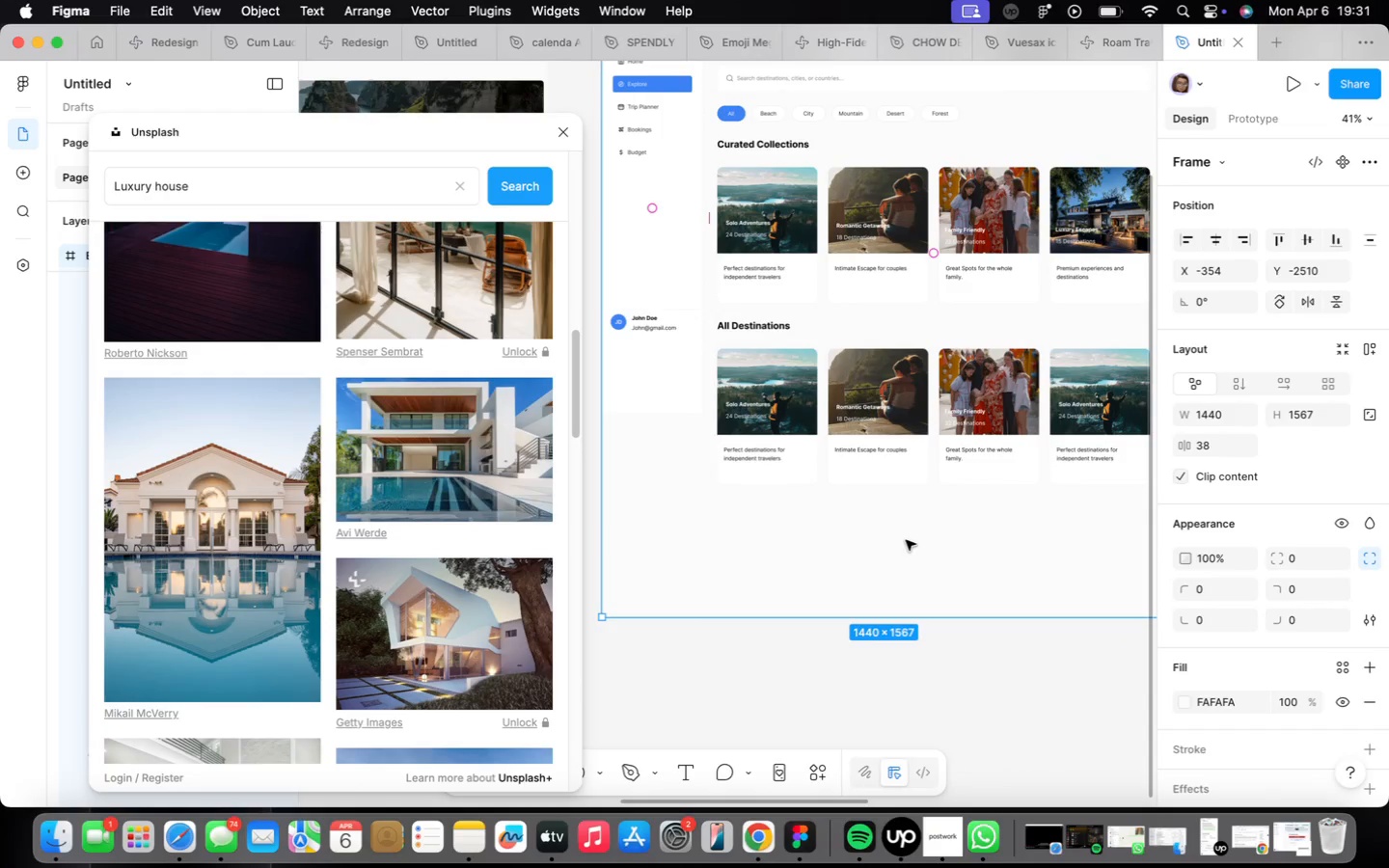 
left_click_drag(start_coordinate=[857, 613], to_coordinate=[879, 678])
 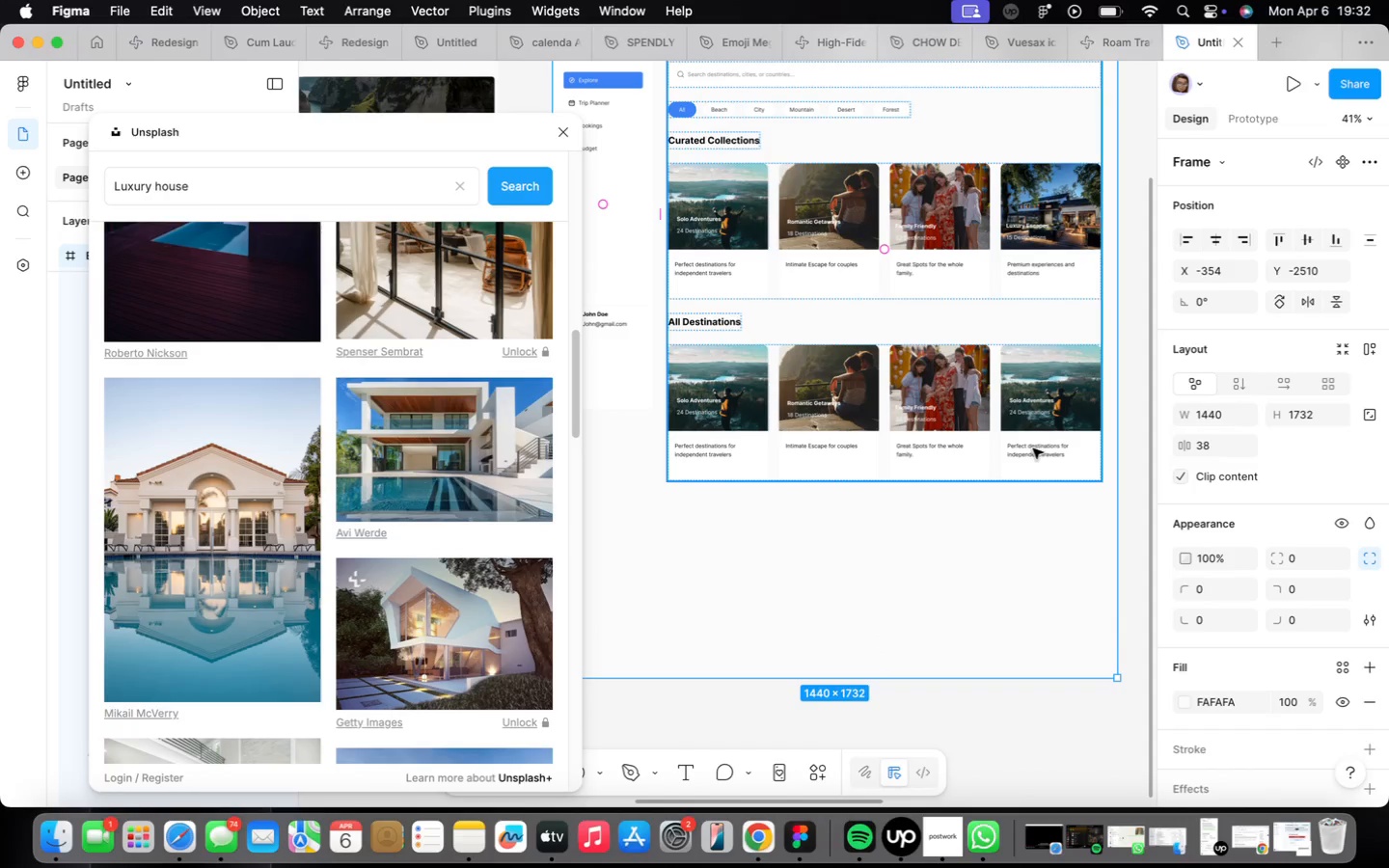 
left_click([1038, 448])
 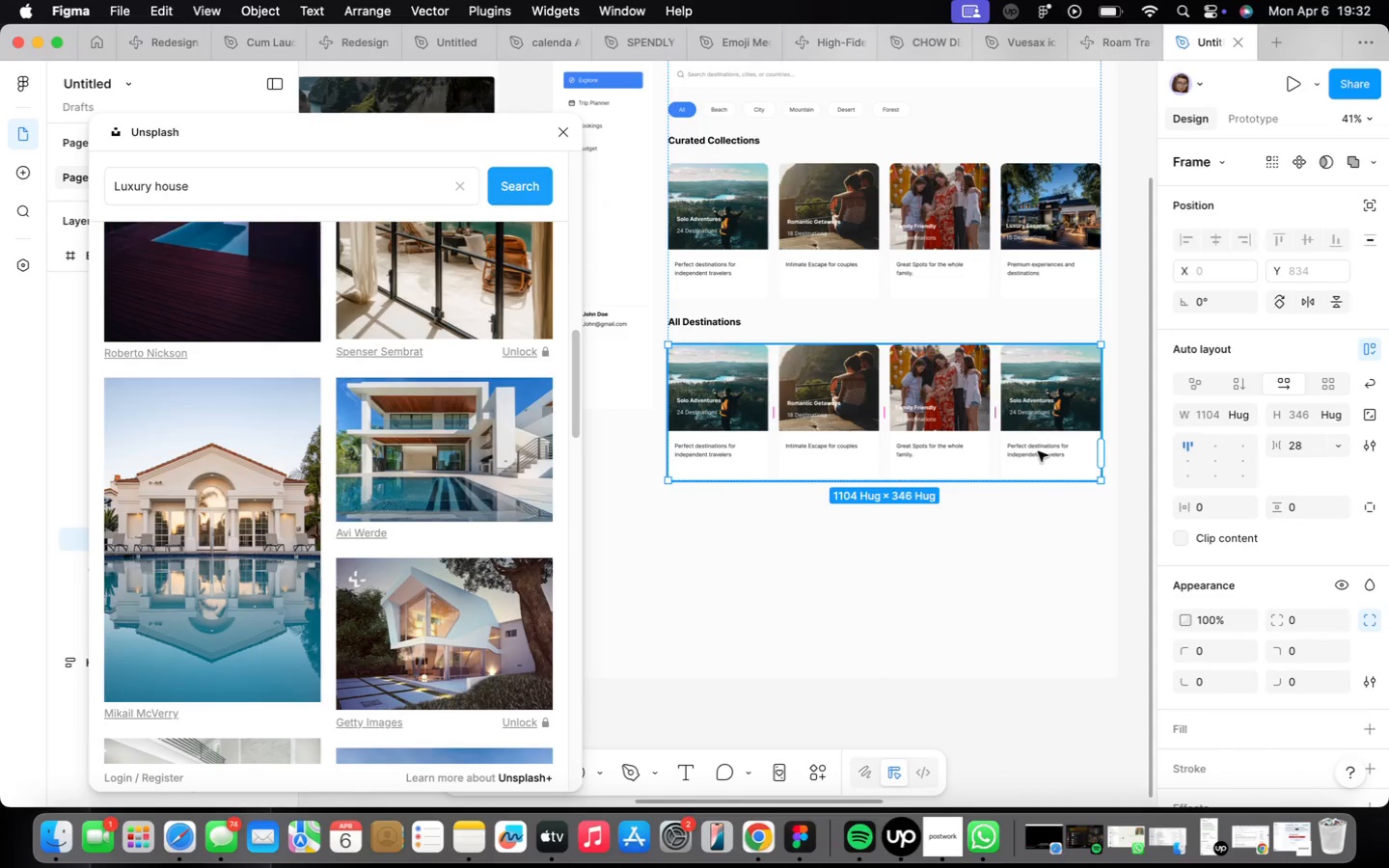 
double_click([1038, 451])
 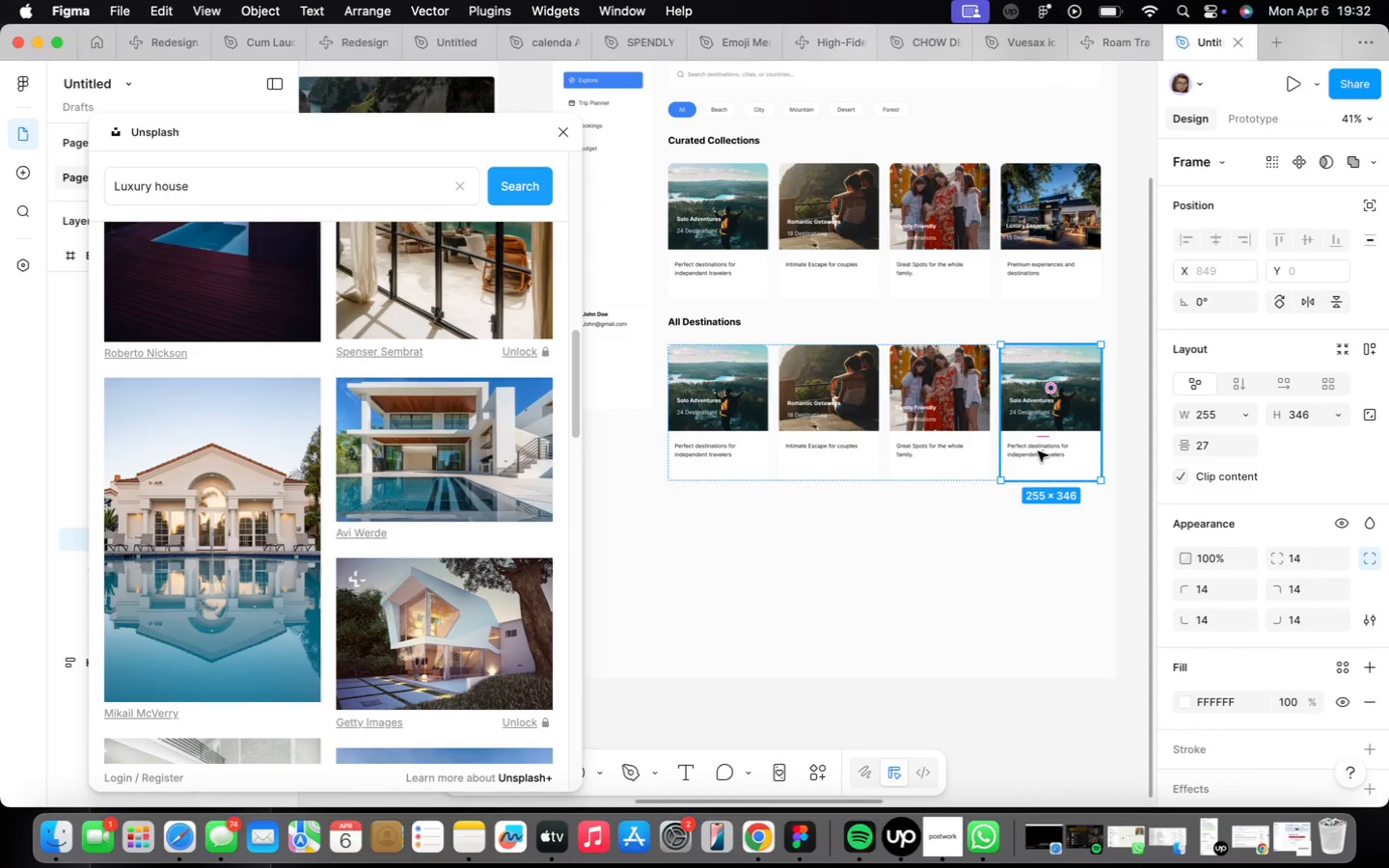 
key(Backspace)
 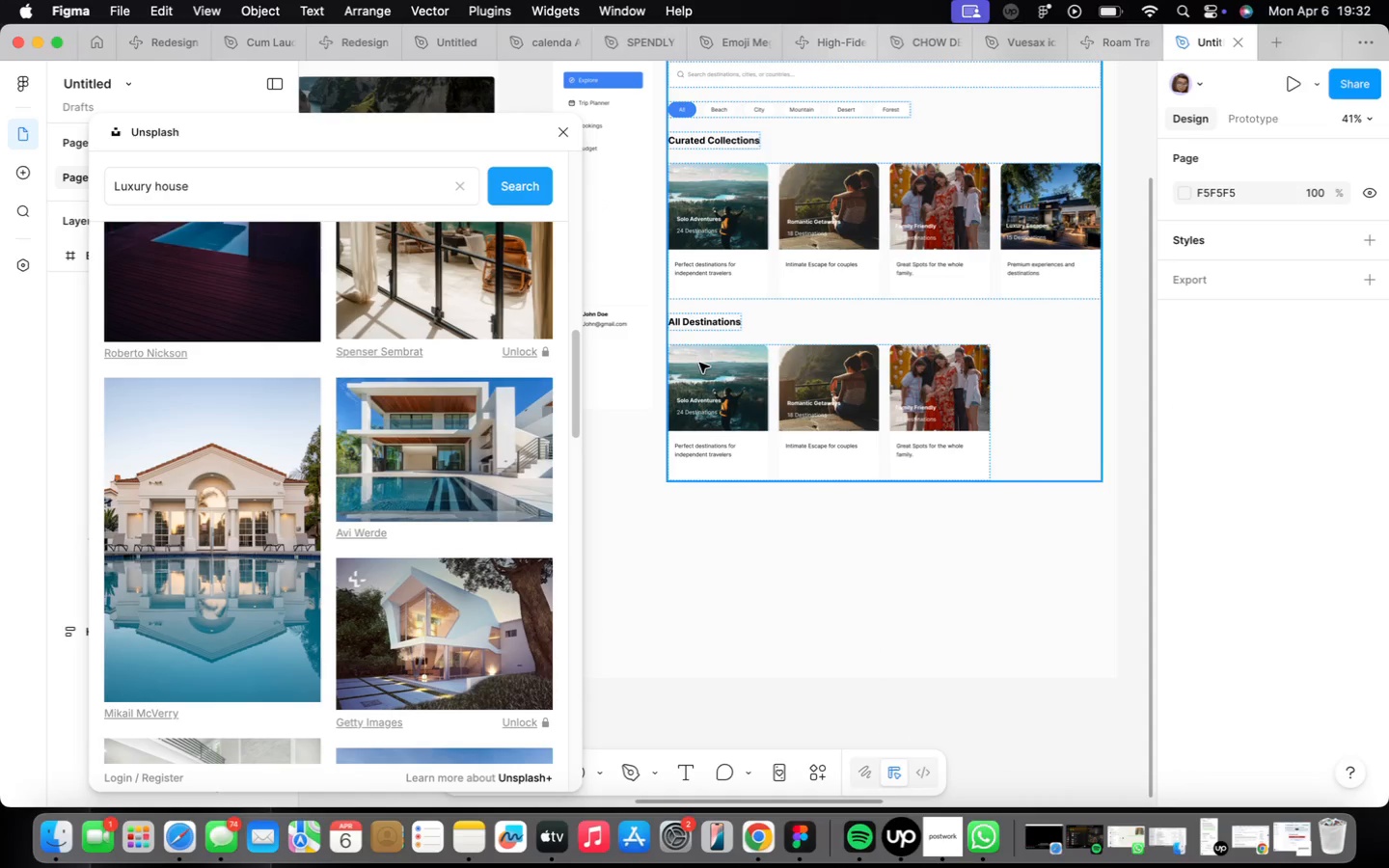 
double_click([717, 371])
 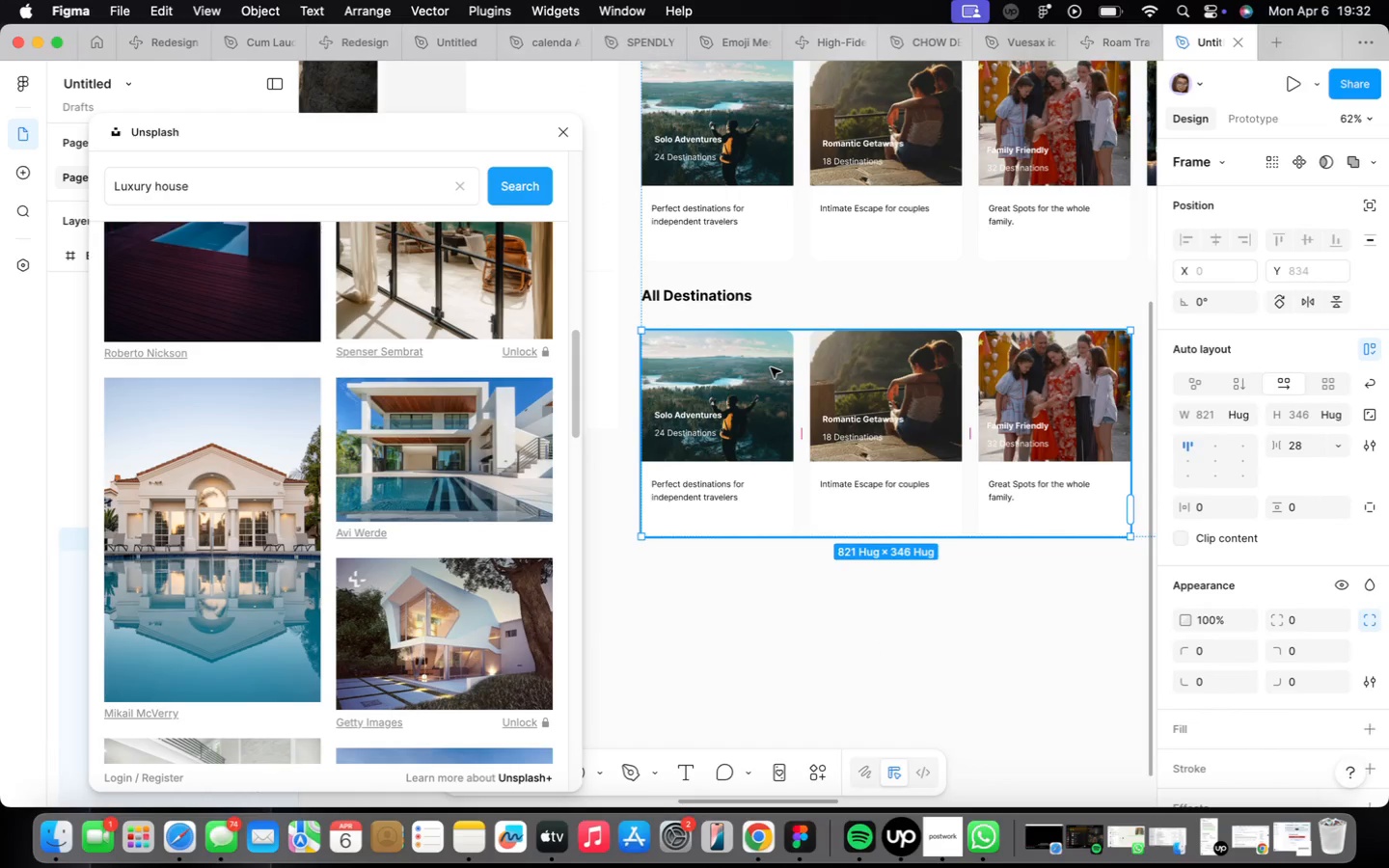 
scroll: coordinate [718, 372], scroll_direction: up, amount: 5.0
 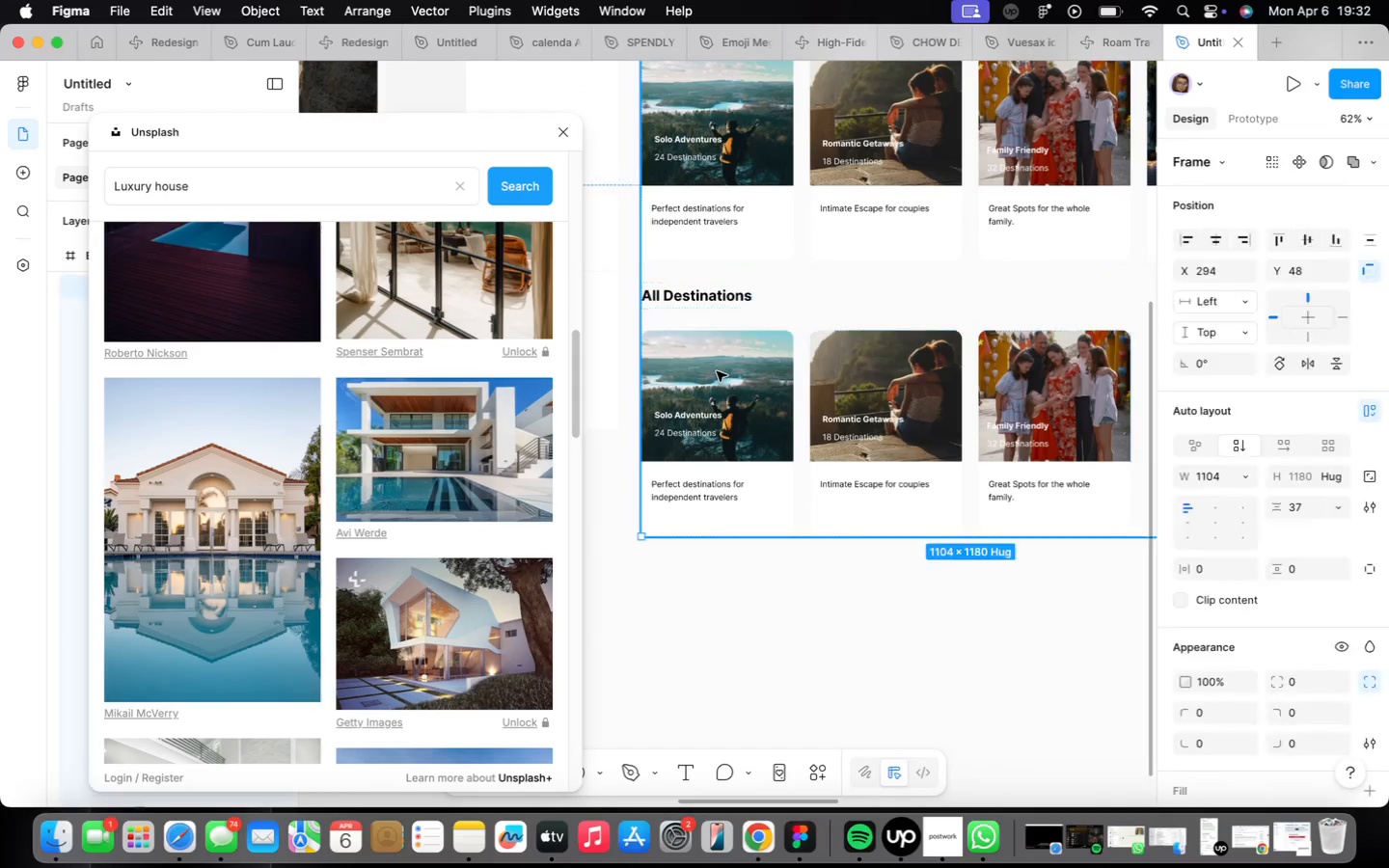 
left_click([771, 367])
 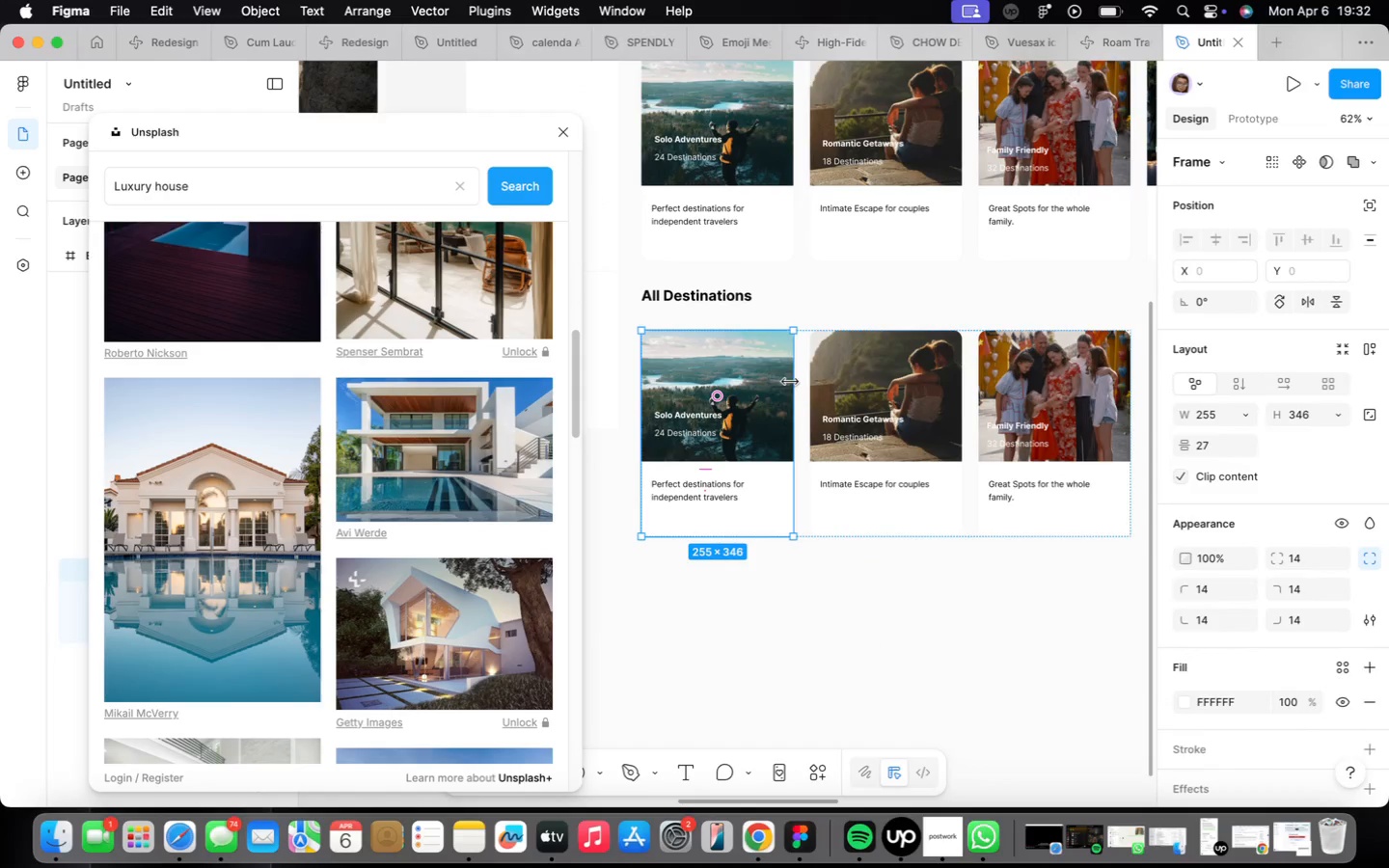 
left_click_drag(start_coordinate=[790, 382], to_coordinate=[834, 384])
 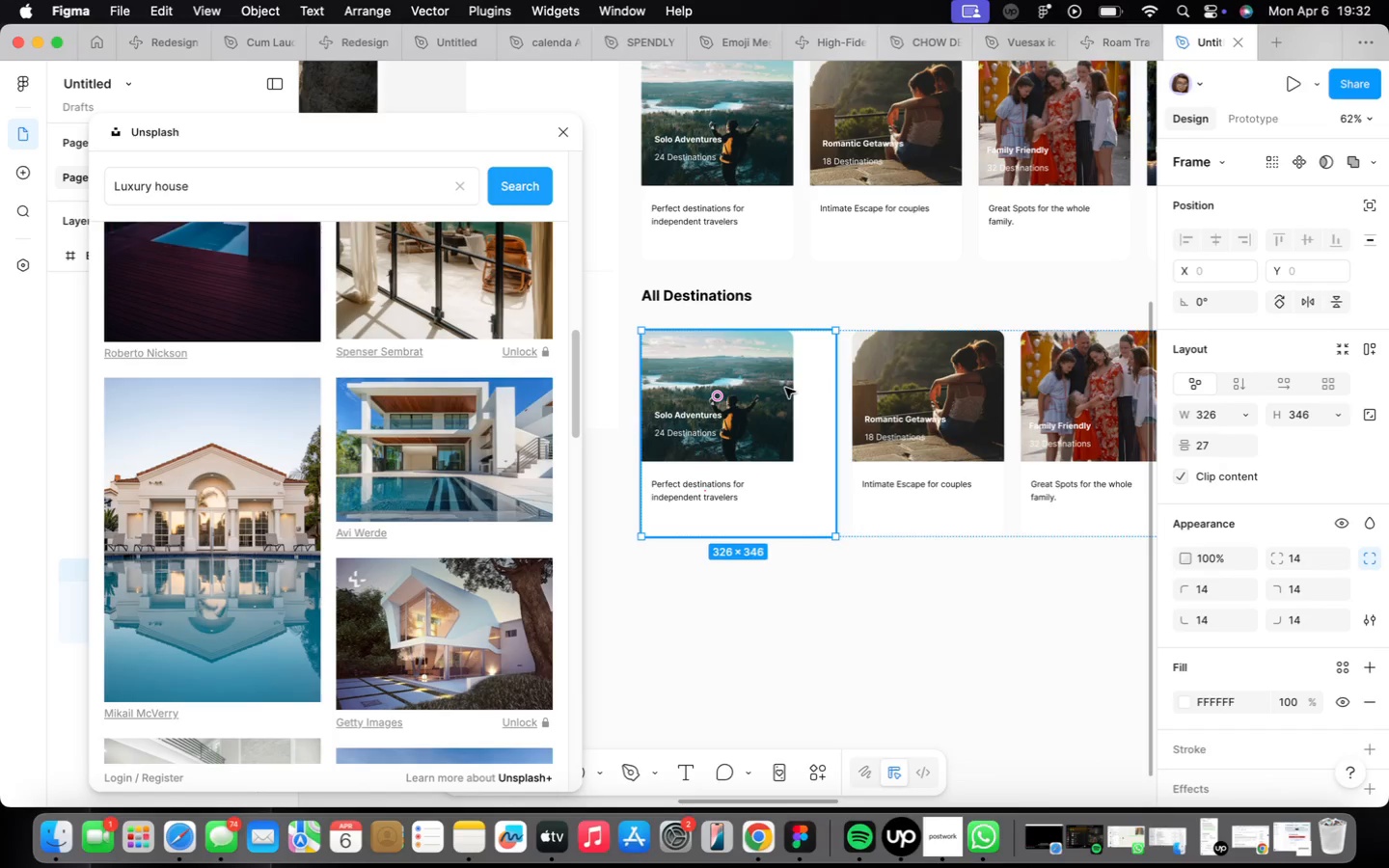 
double_click([785, 388])
 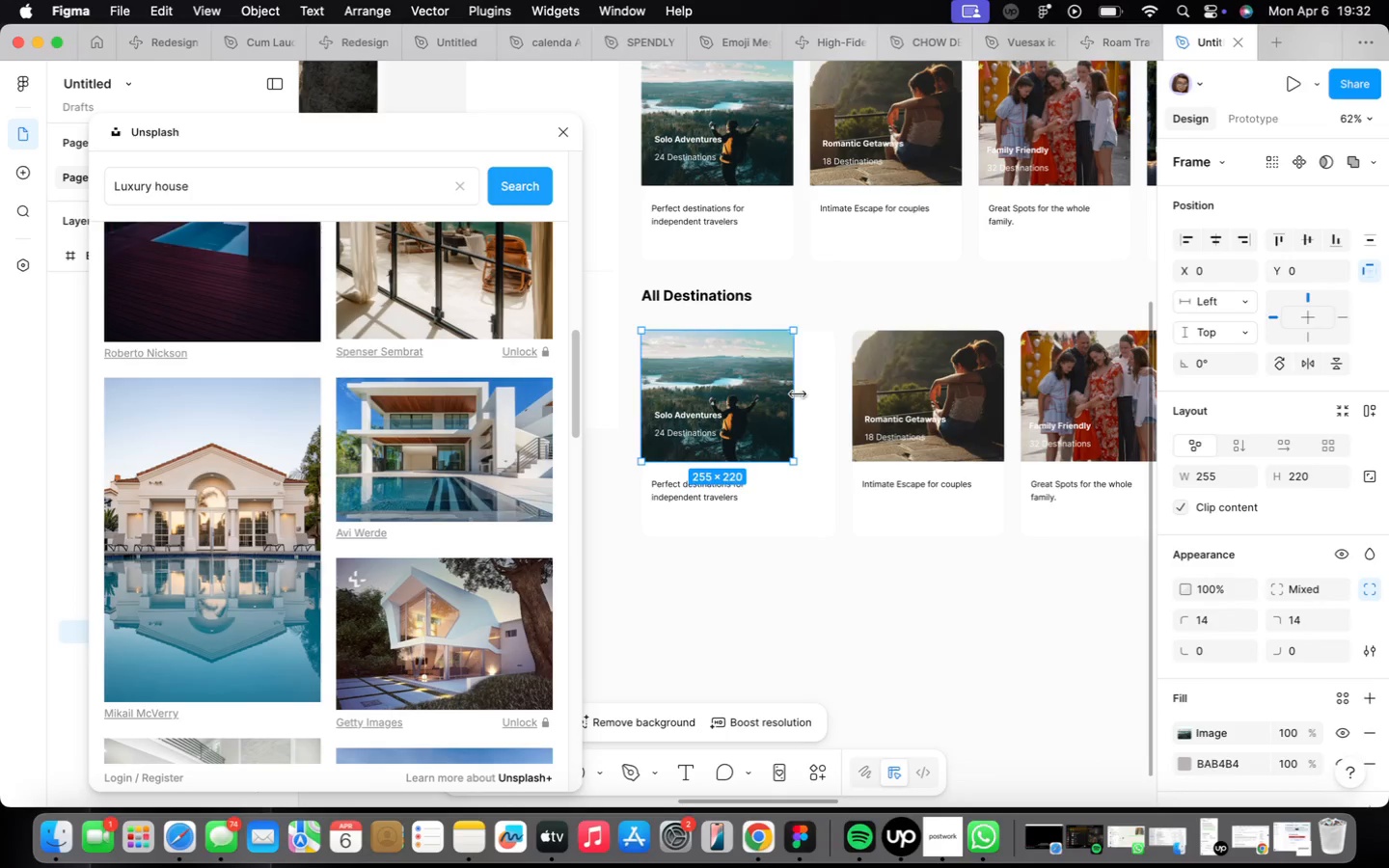 
left_click_drag(start_coordinate=[798, 393], to_coordinate=[839, 393])
 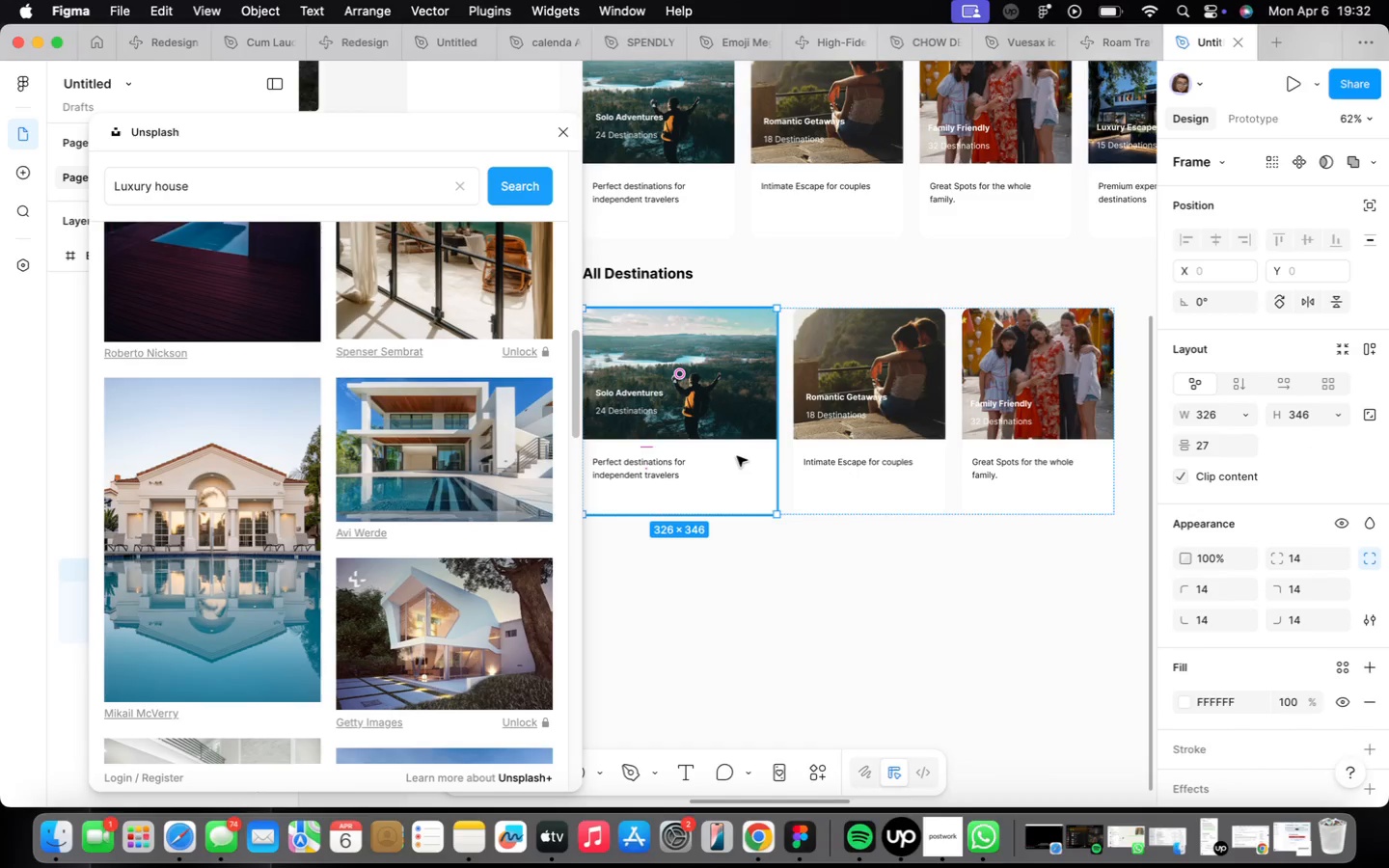 
scroll: coordinate [737, 455], scroll_direction: down, amount: 3.0
 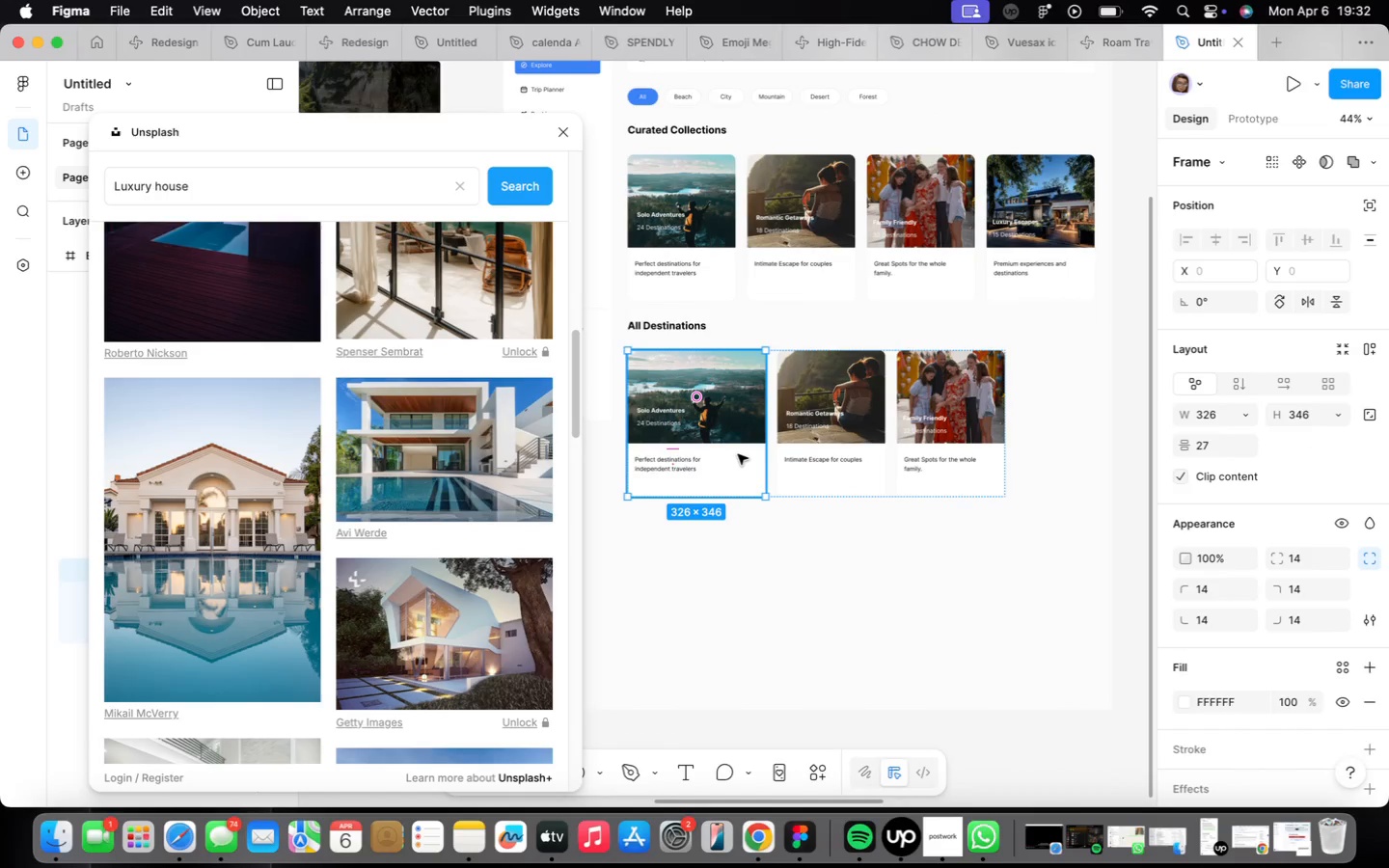 
key(Meta+CommandLeft)
 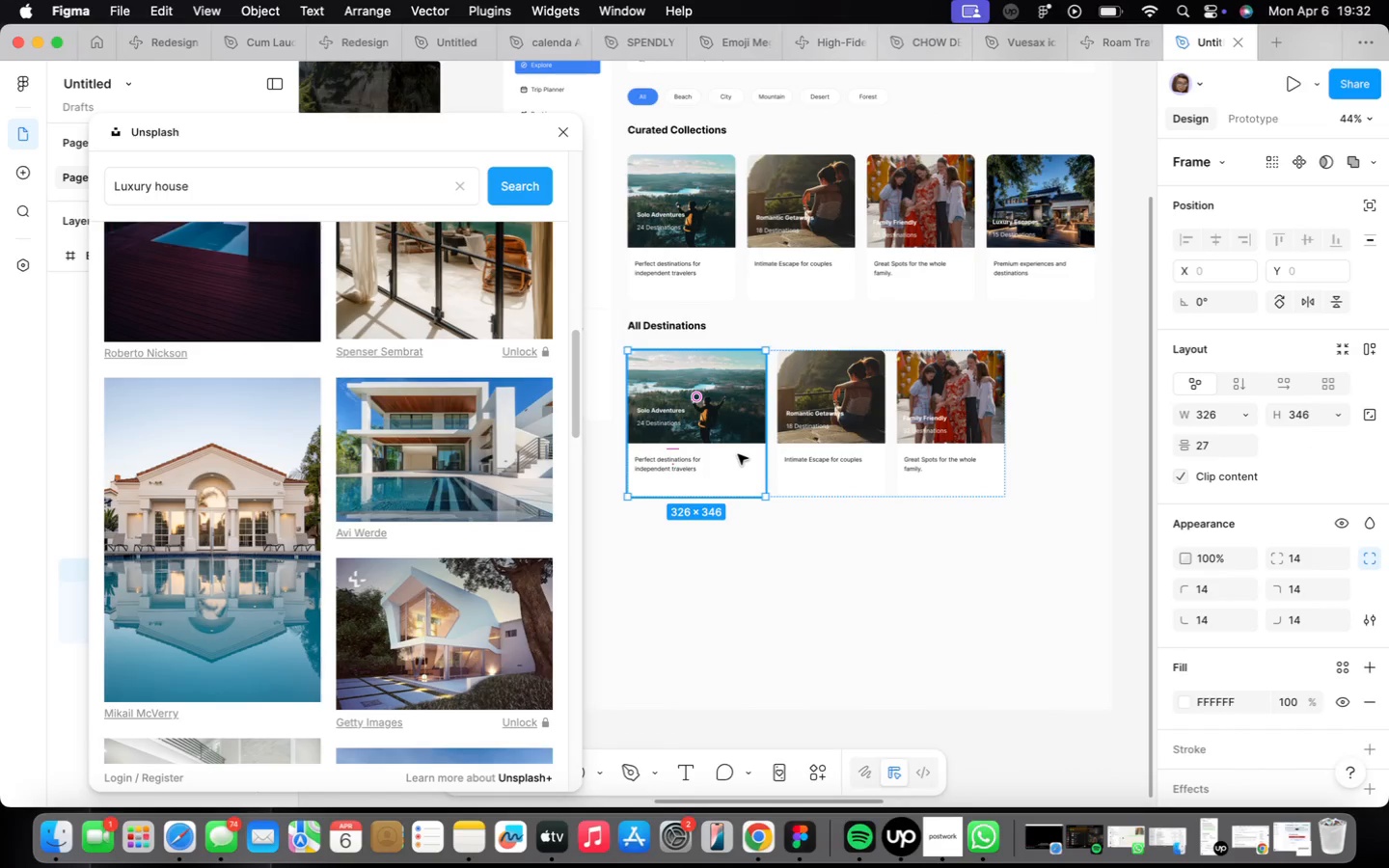 
key(Meta+C)
 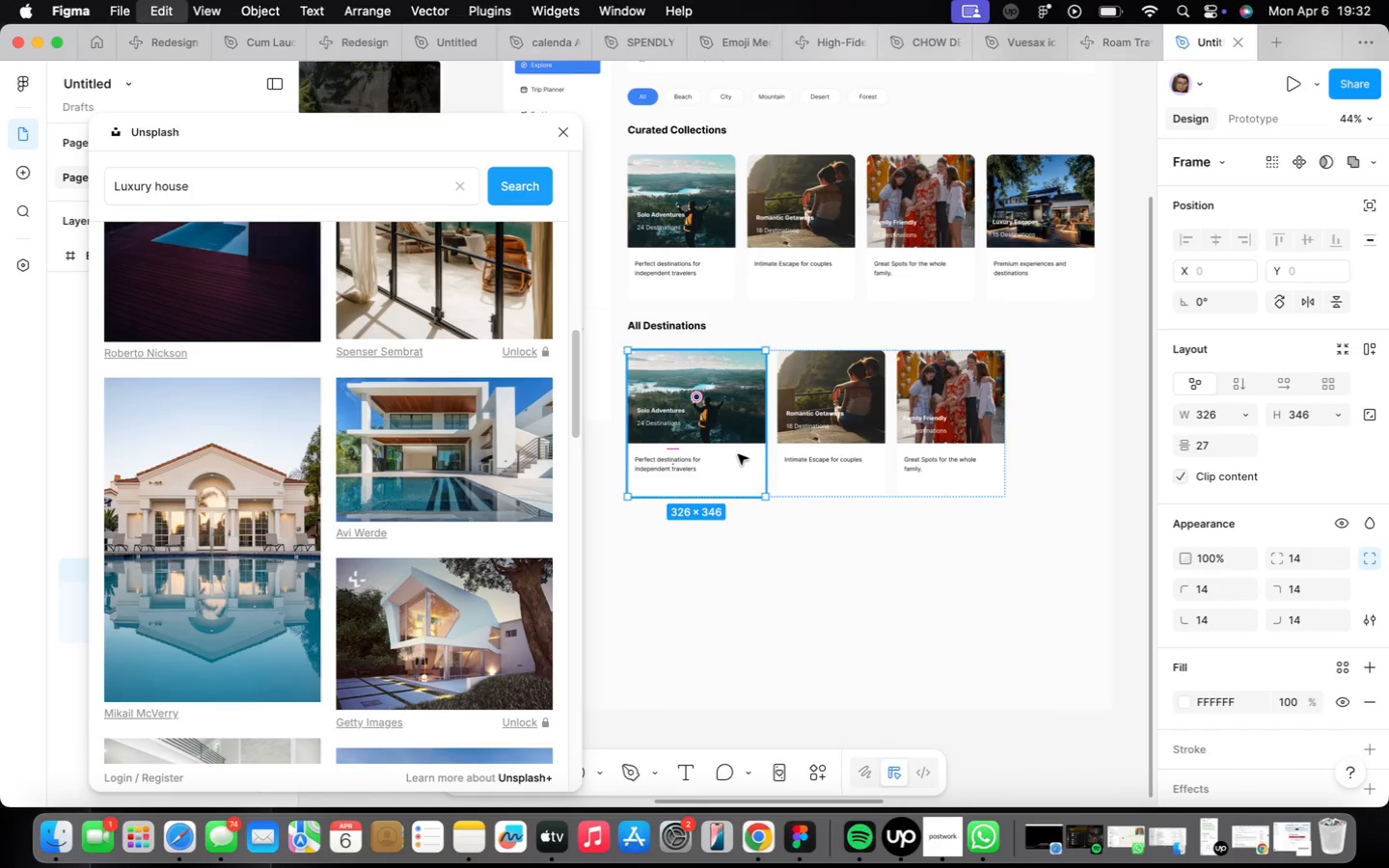 
key(Meta+CommandLeft)
 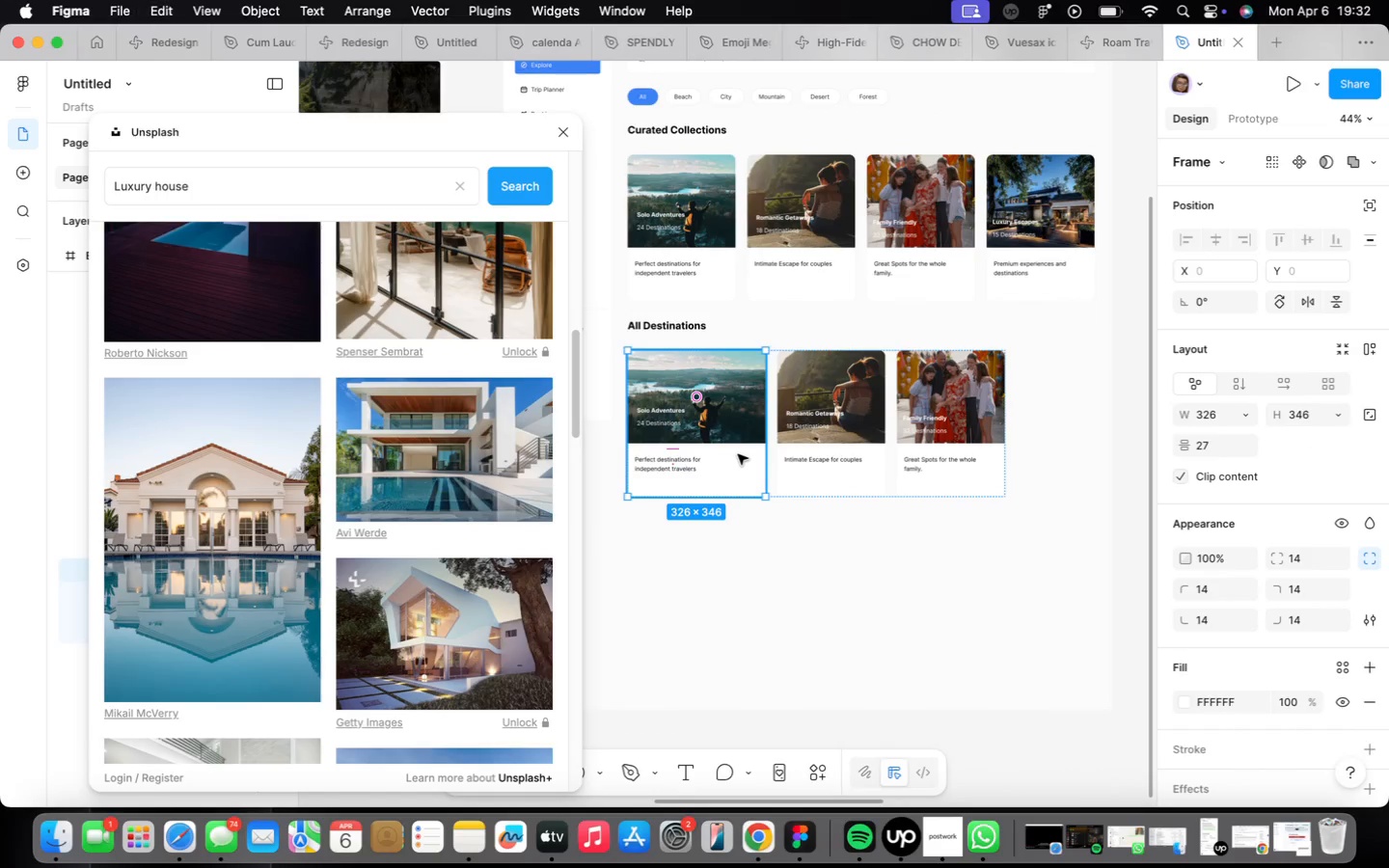 
key(Meta+C)
 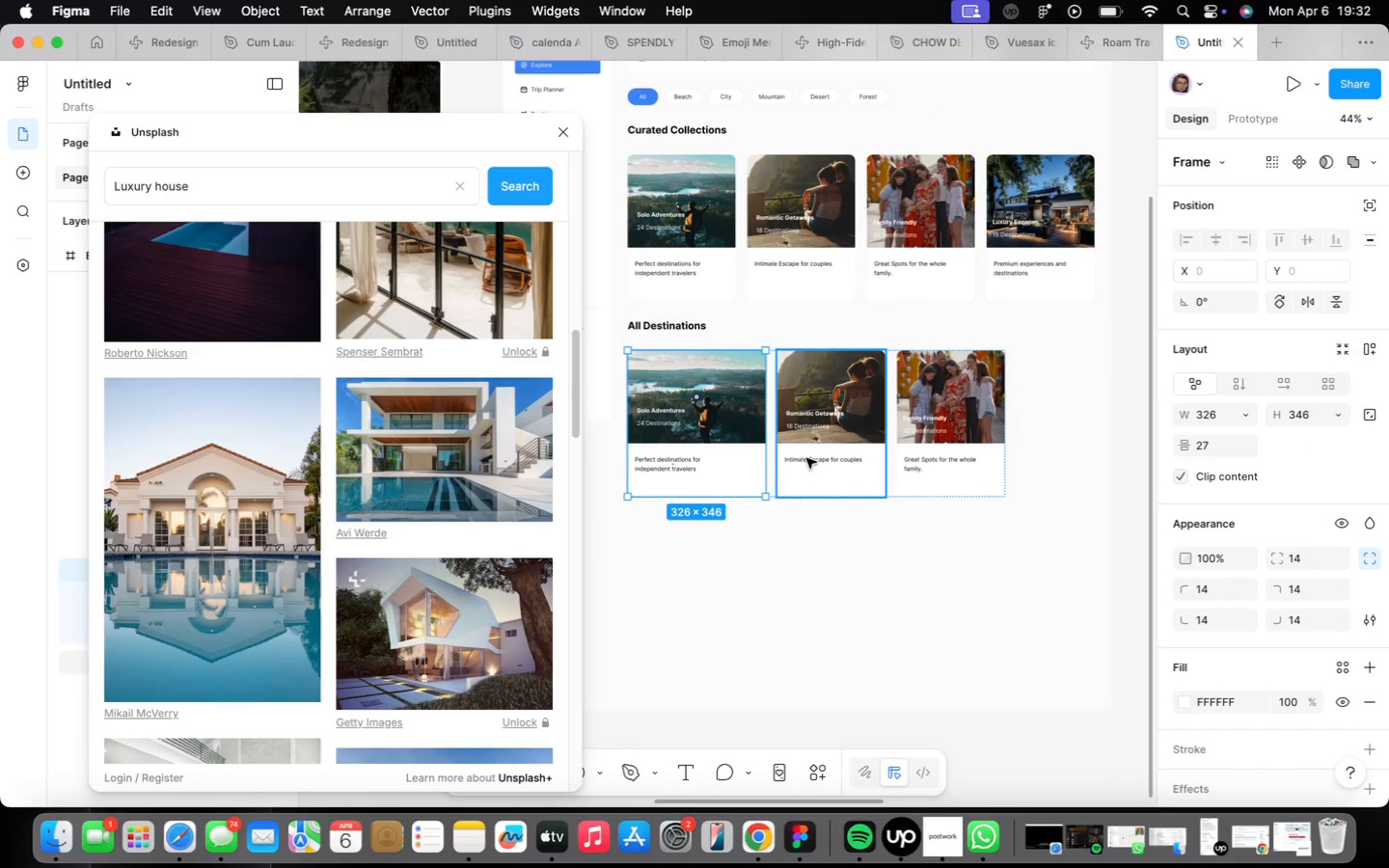 
right_click([806, 457])
 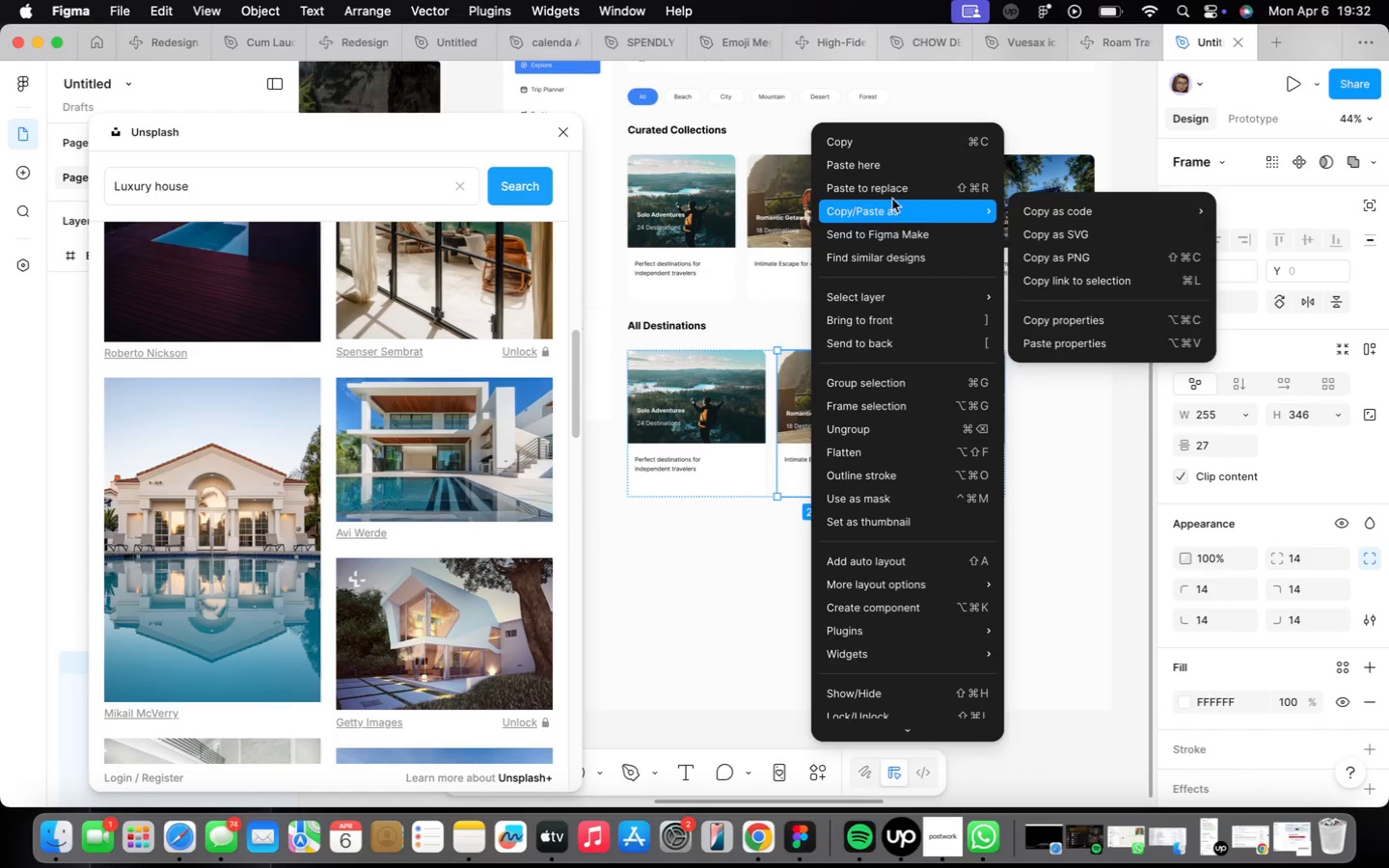 
left_click([892, 193])
 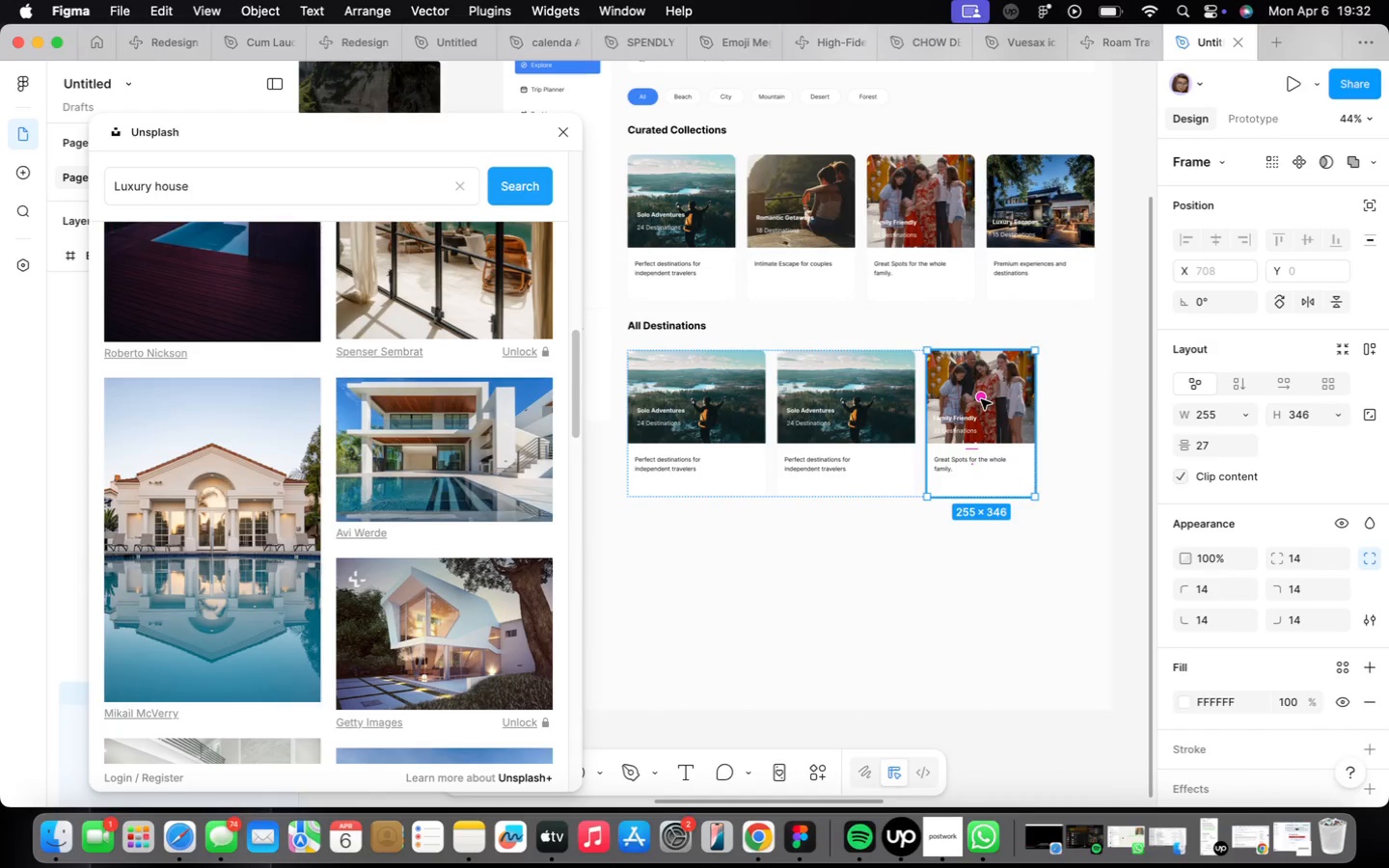 
right_click([981, 399])
 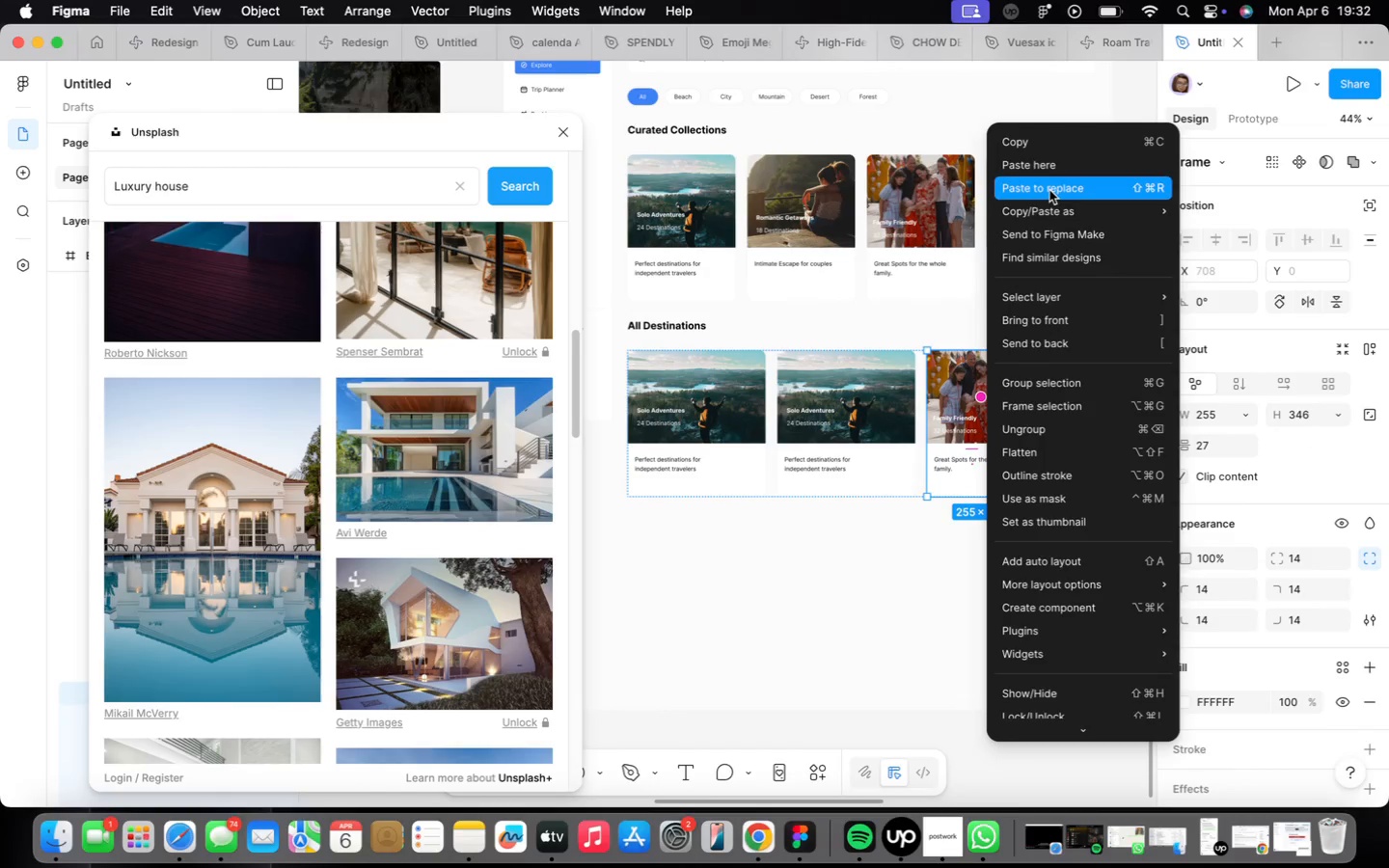 
left_click([1049, 189])
 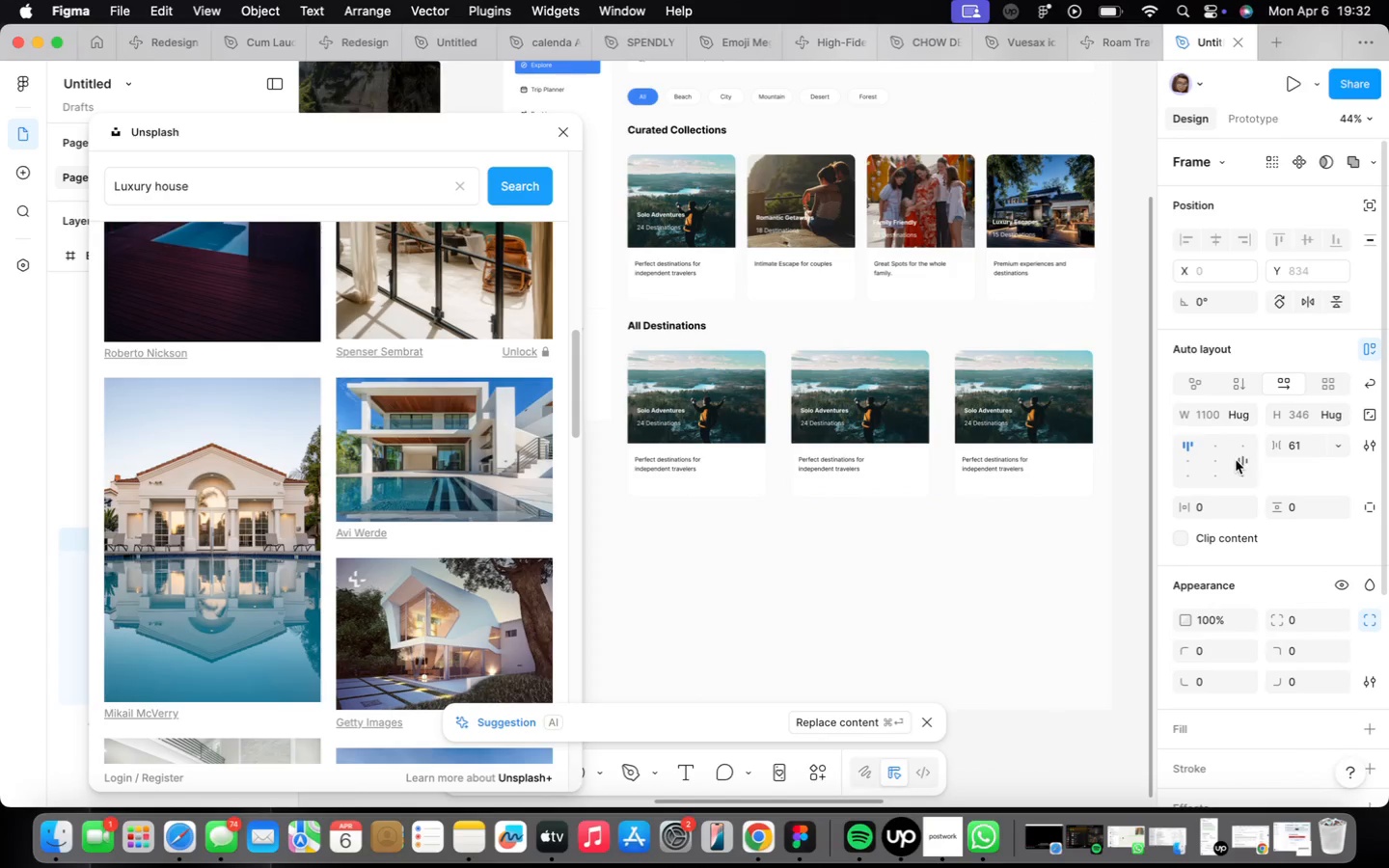 
wait(10.31)
 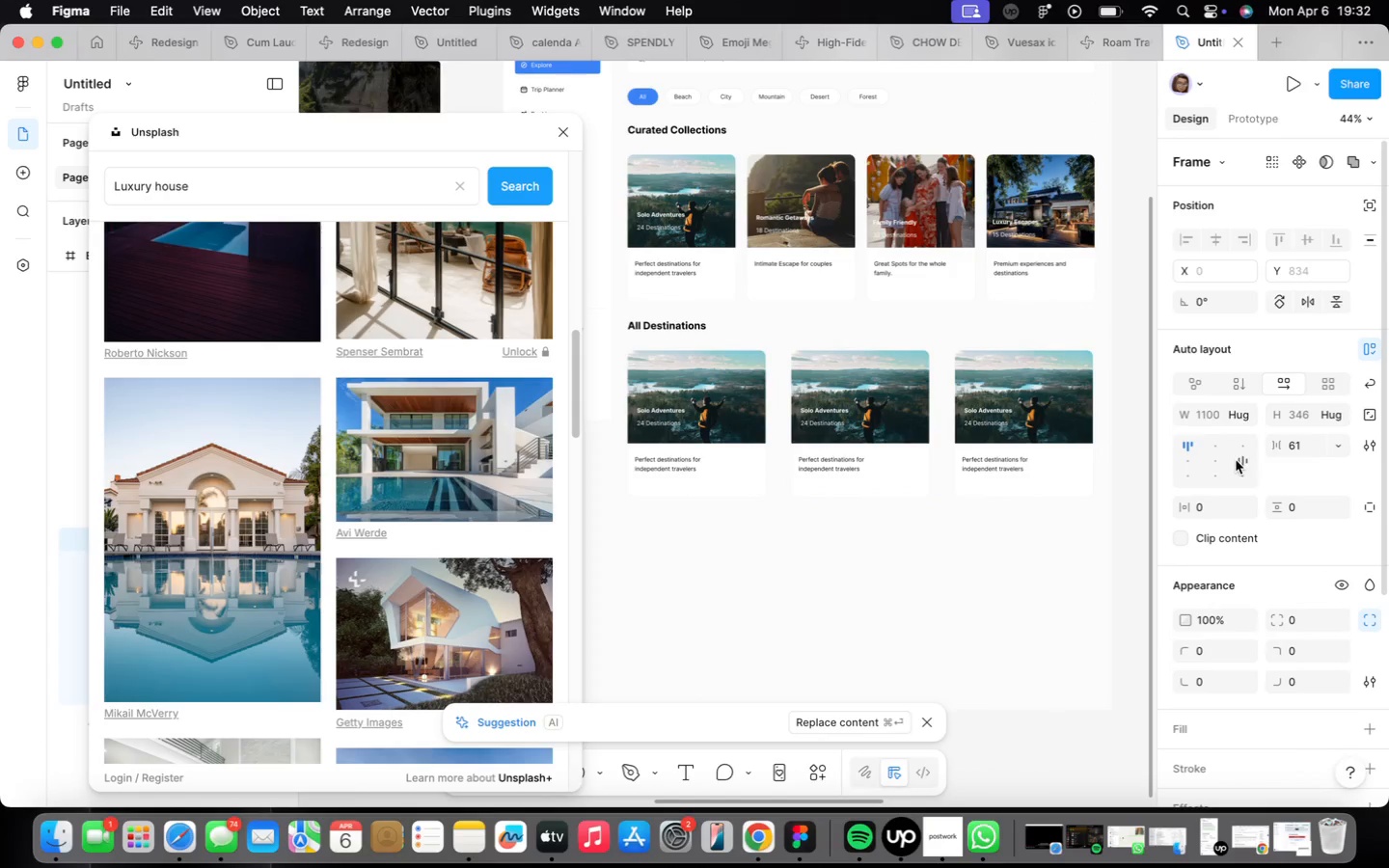 
type(28)
 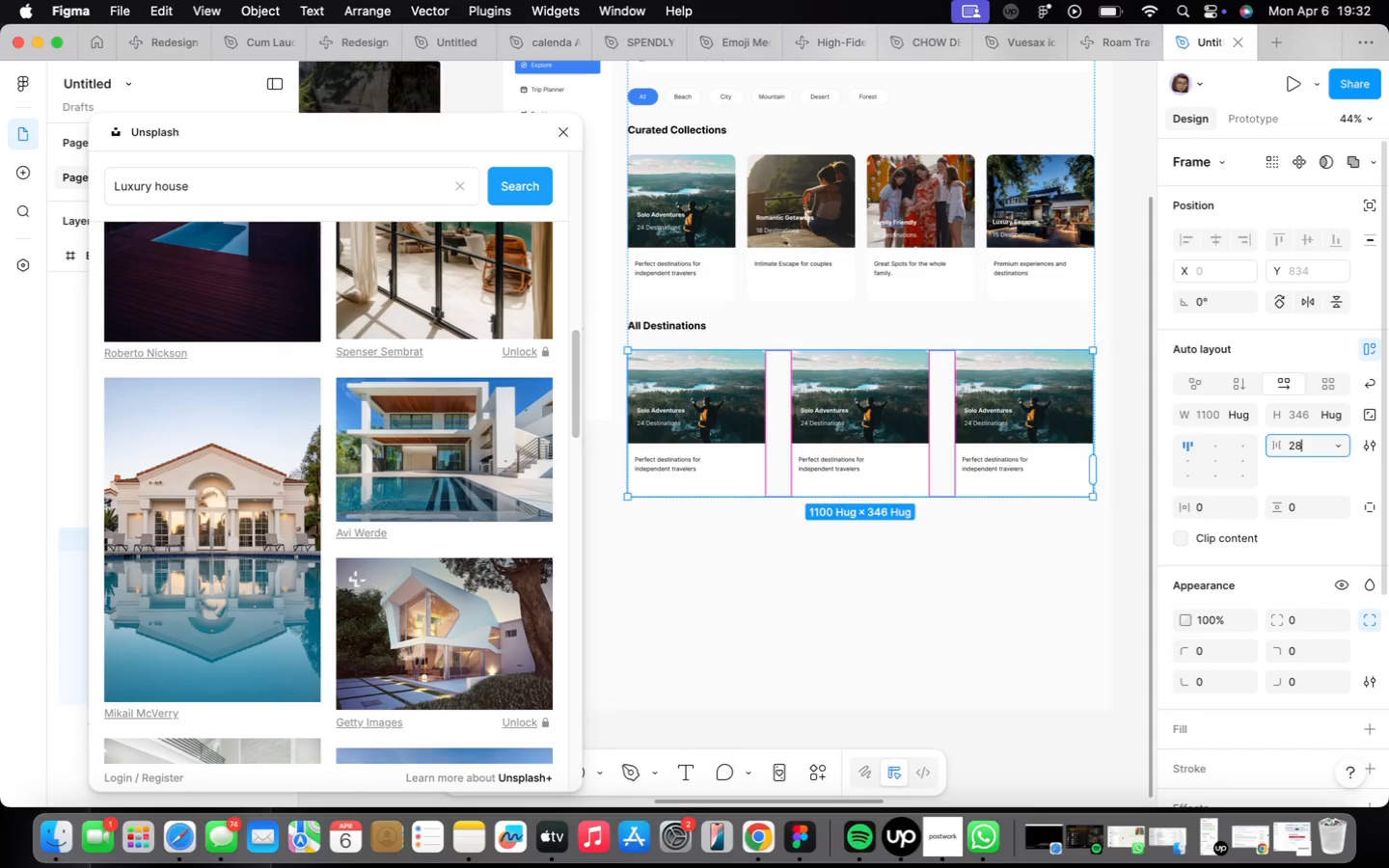 
key(Enter)
 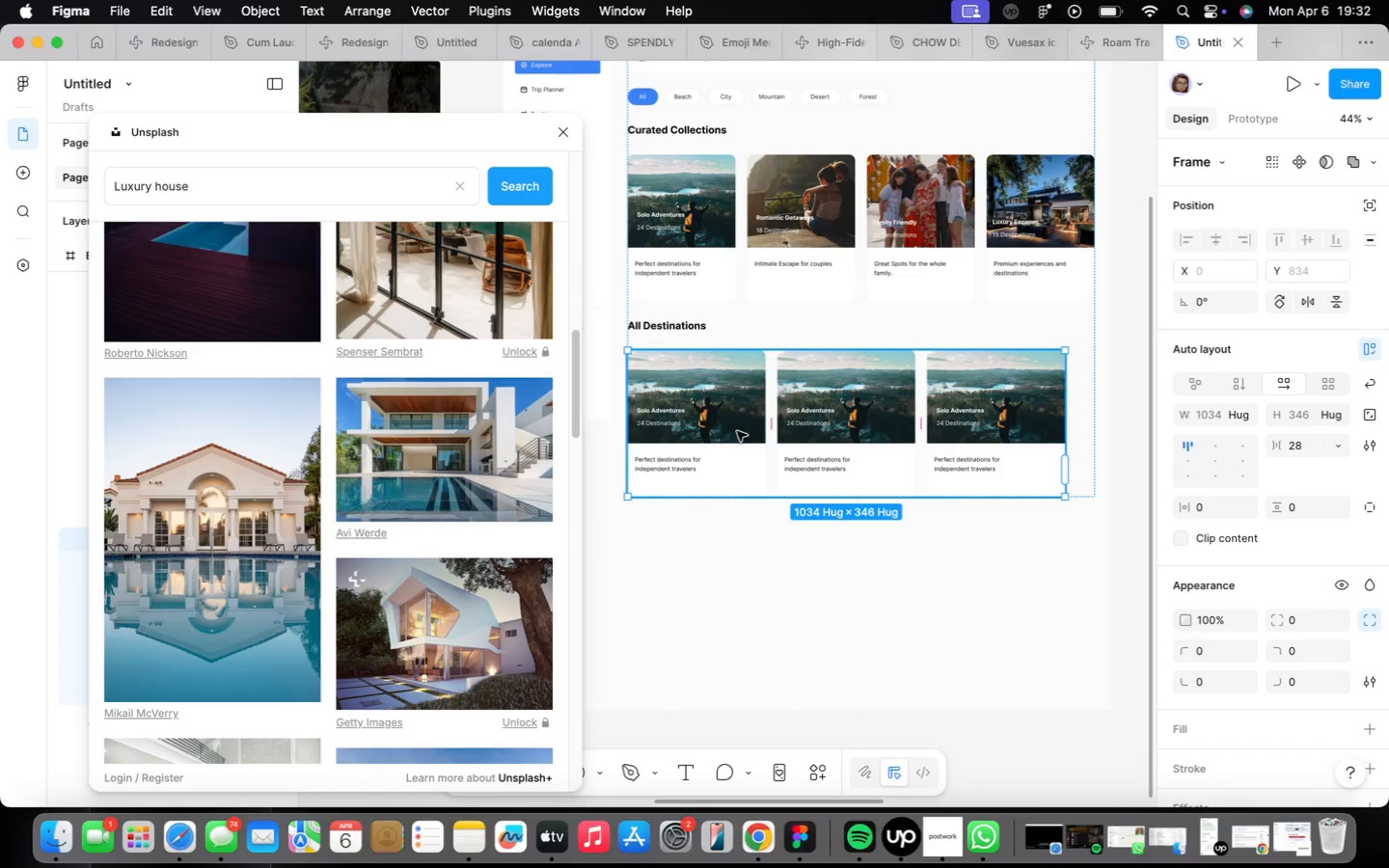 
double_click([740, 428])
 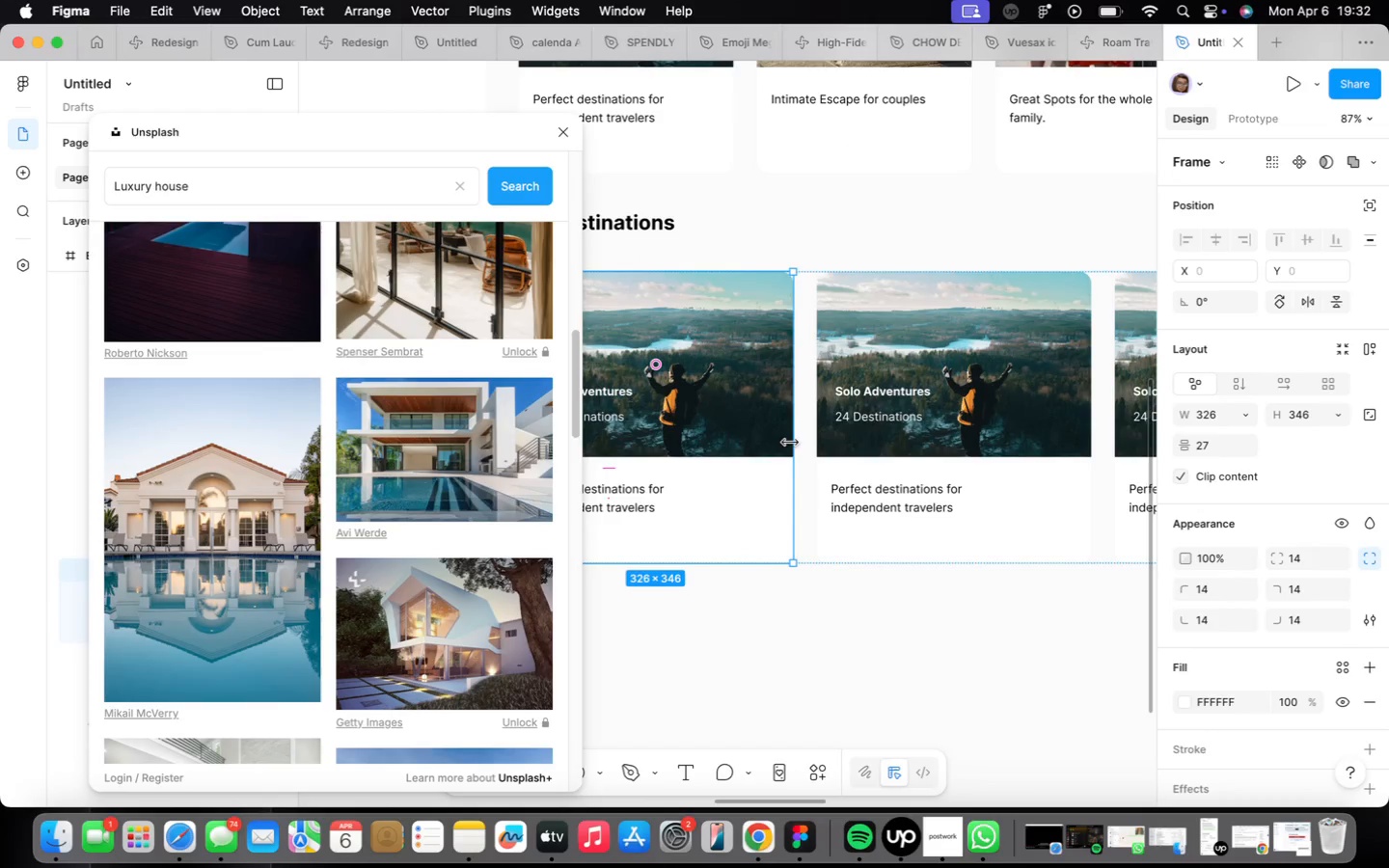 
scroll: coordinate [738, 430], scroll_direction: up, amount: 9.0
 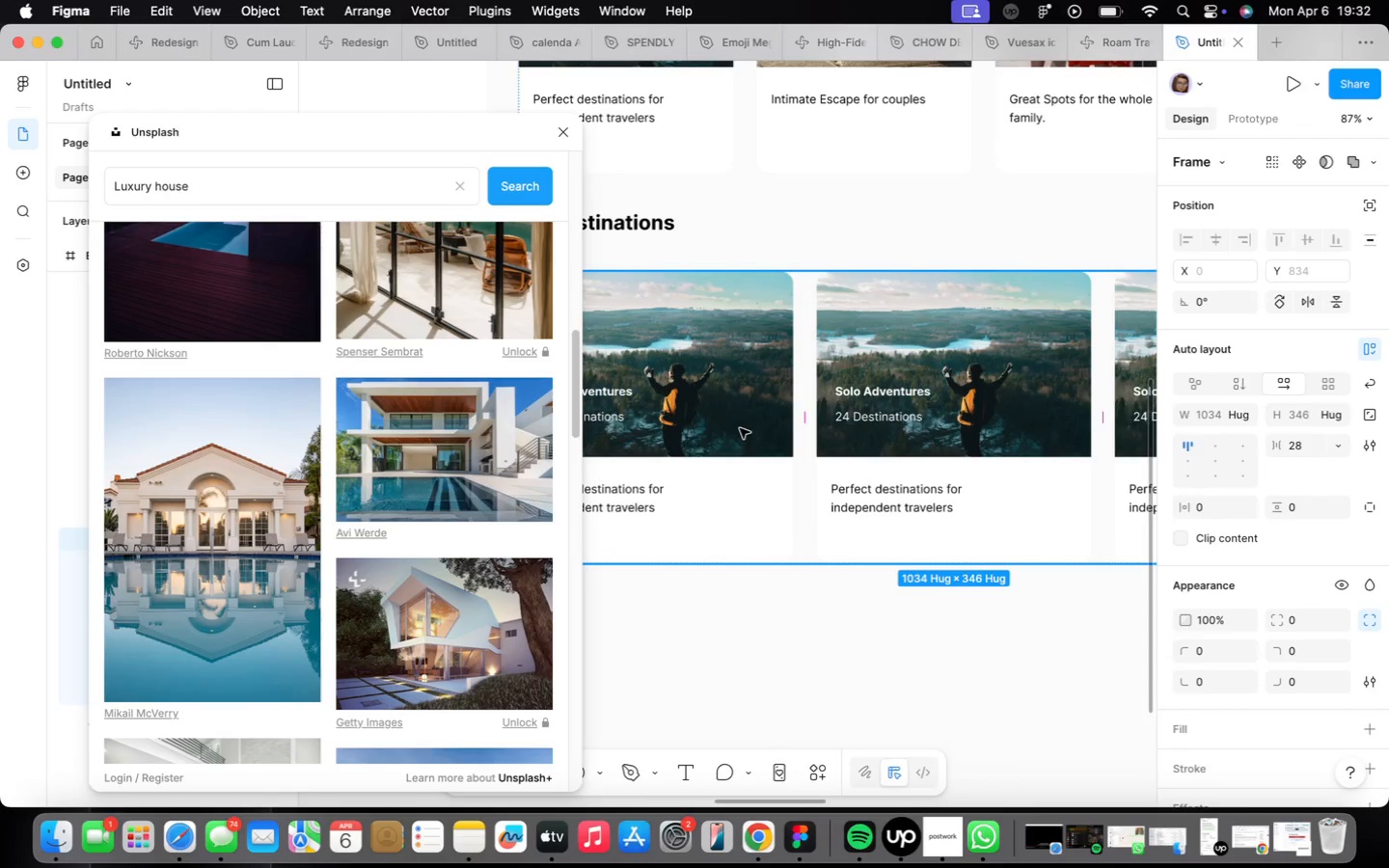 
left_click_drag(start_coordinate=[791, 442], to_coordinate=[823, 442])
 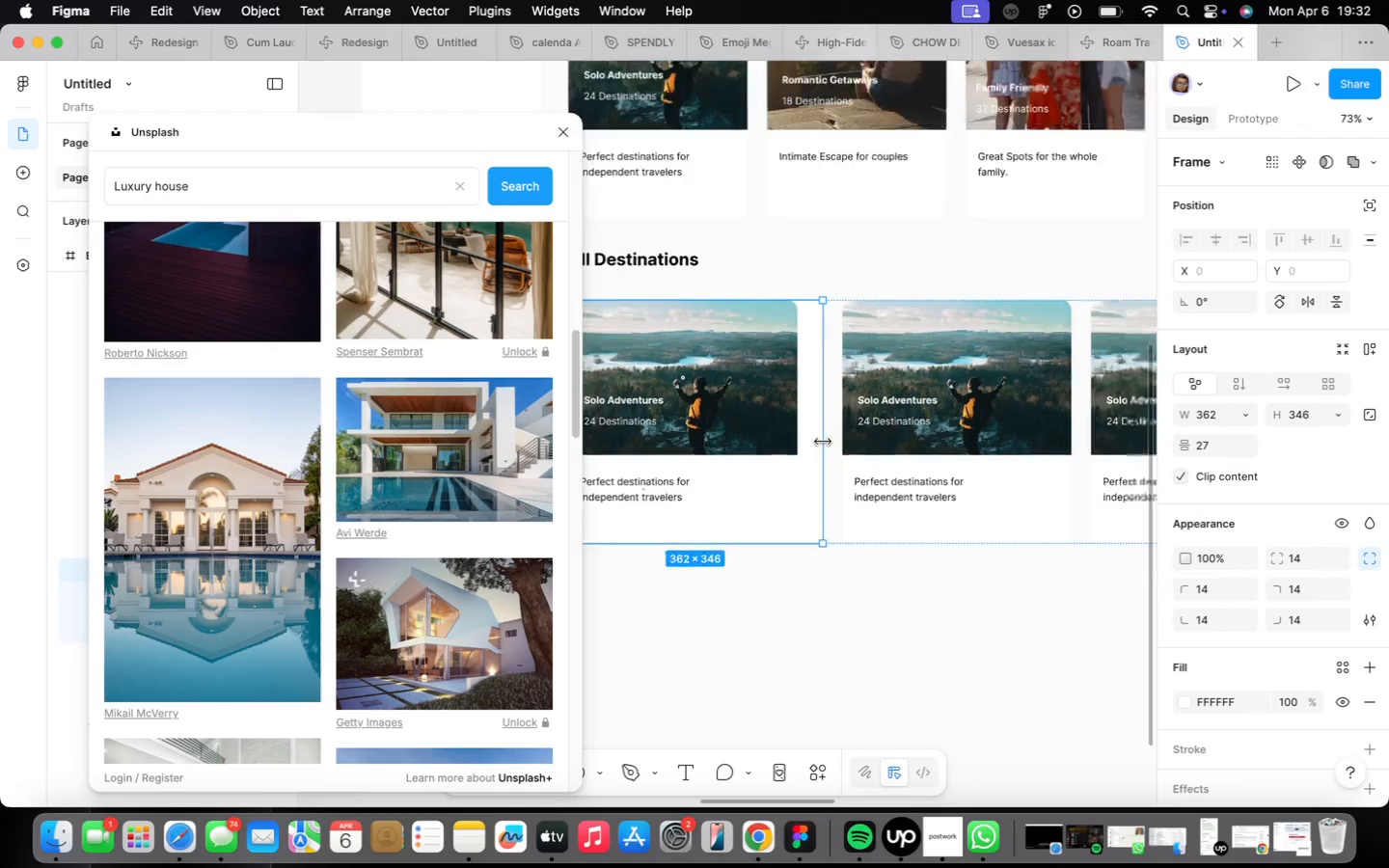 
scroll: coordinate [823, 442], scroll_direction: down, amount: 9.0
 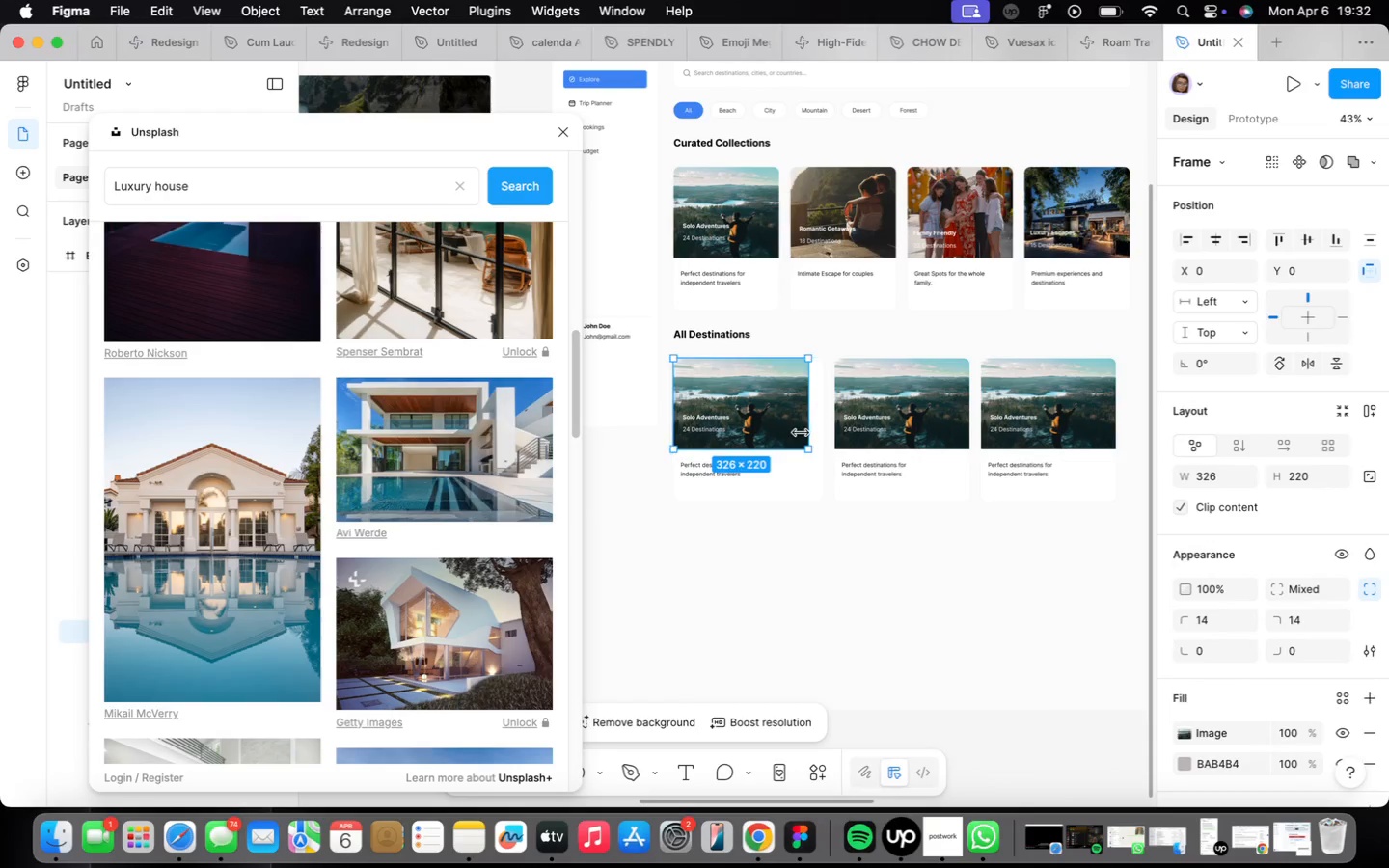 
left_click_drag(start_coordinate=[809, 432], to_coordinate=[823, 430])
 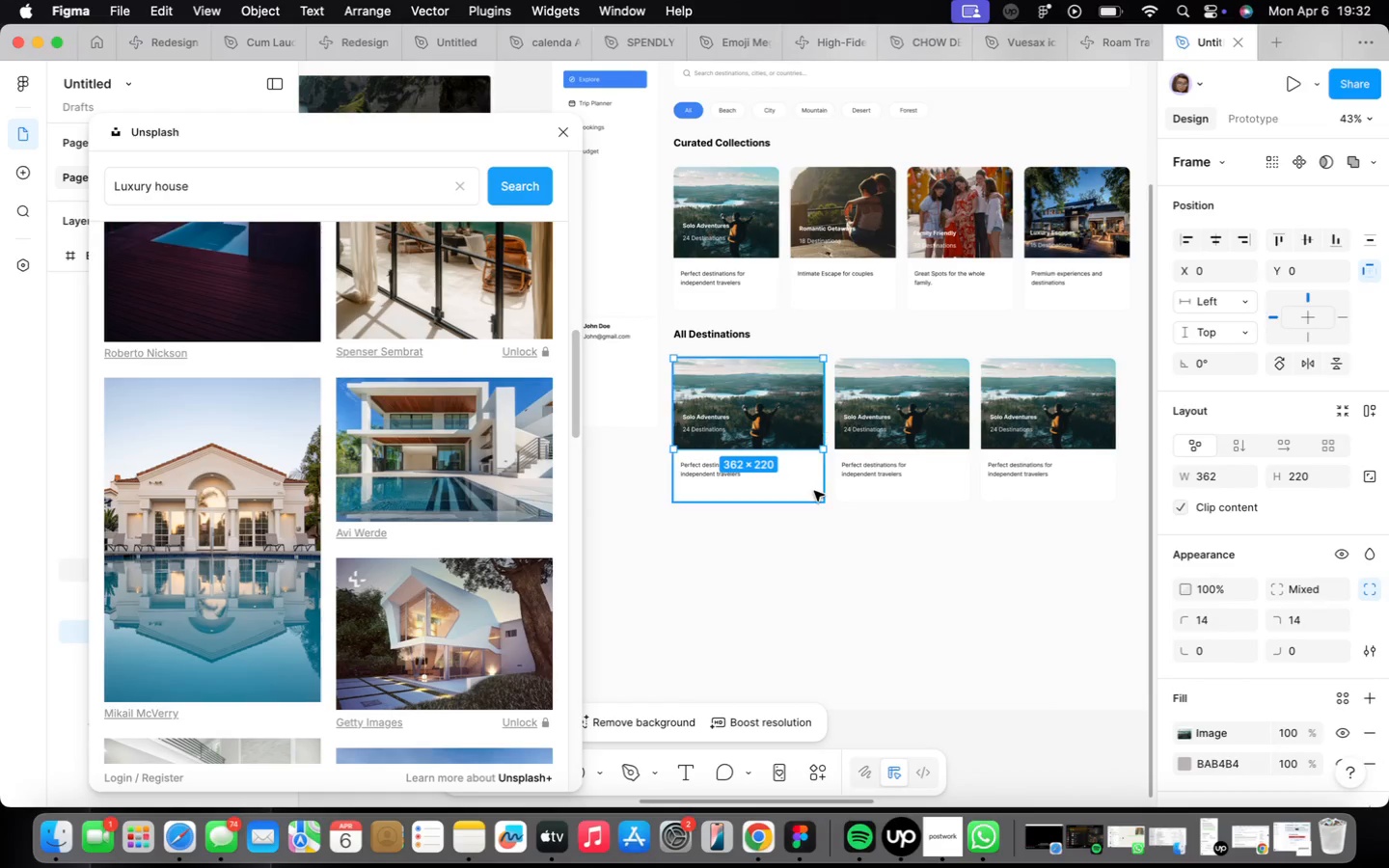 
mouse_move([797, 493])
 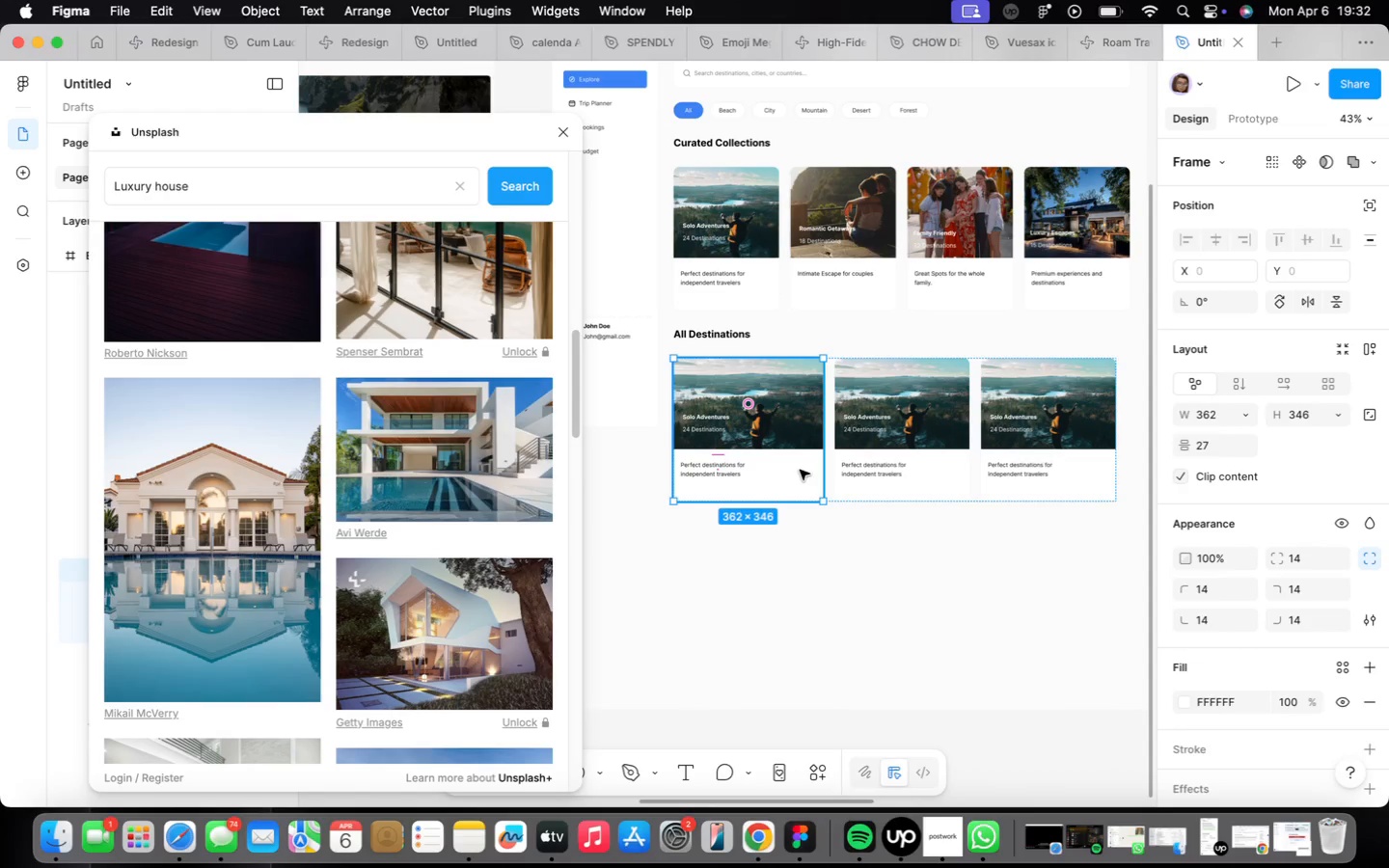 